 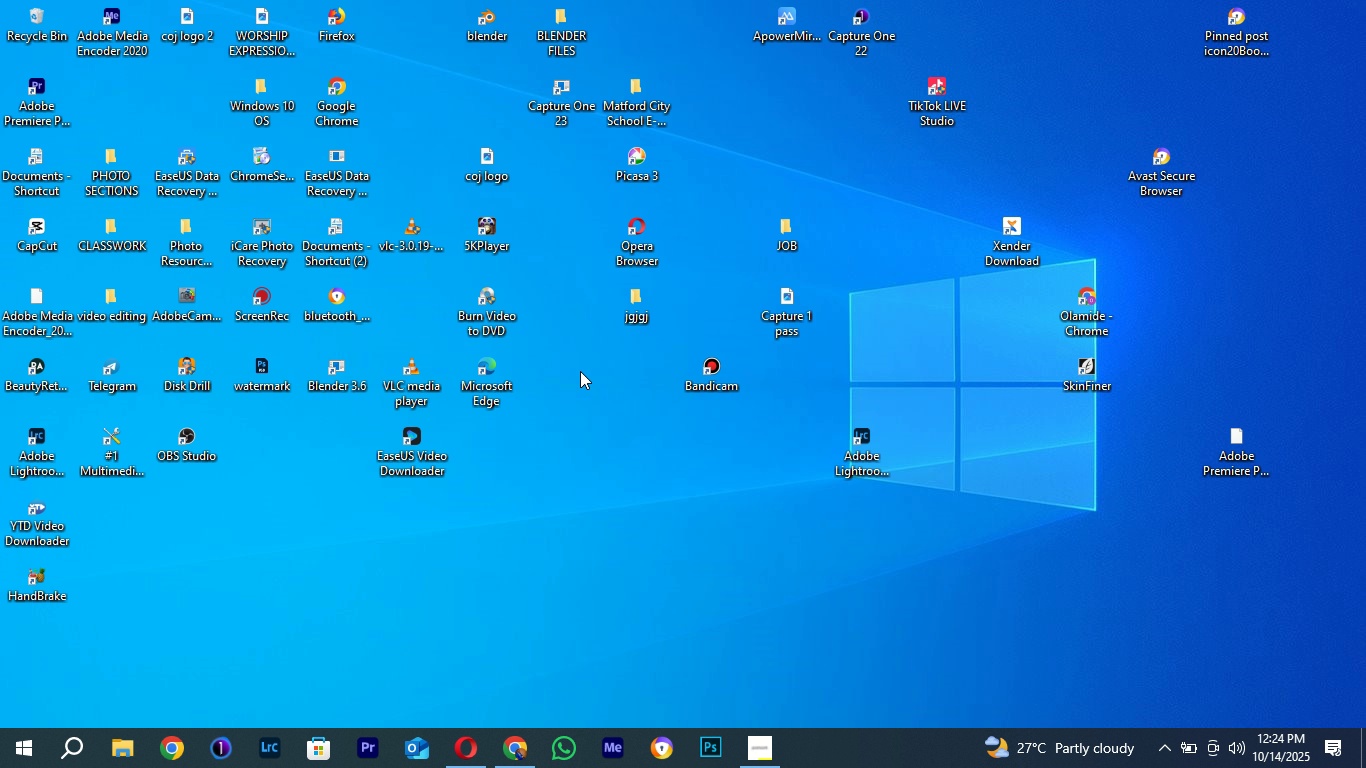 
left_click([1232, 102])
 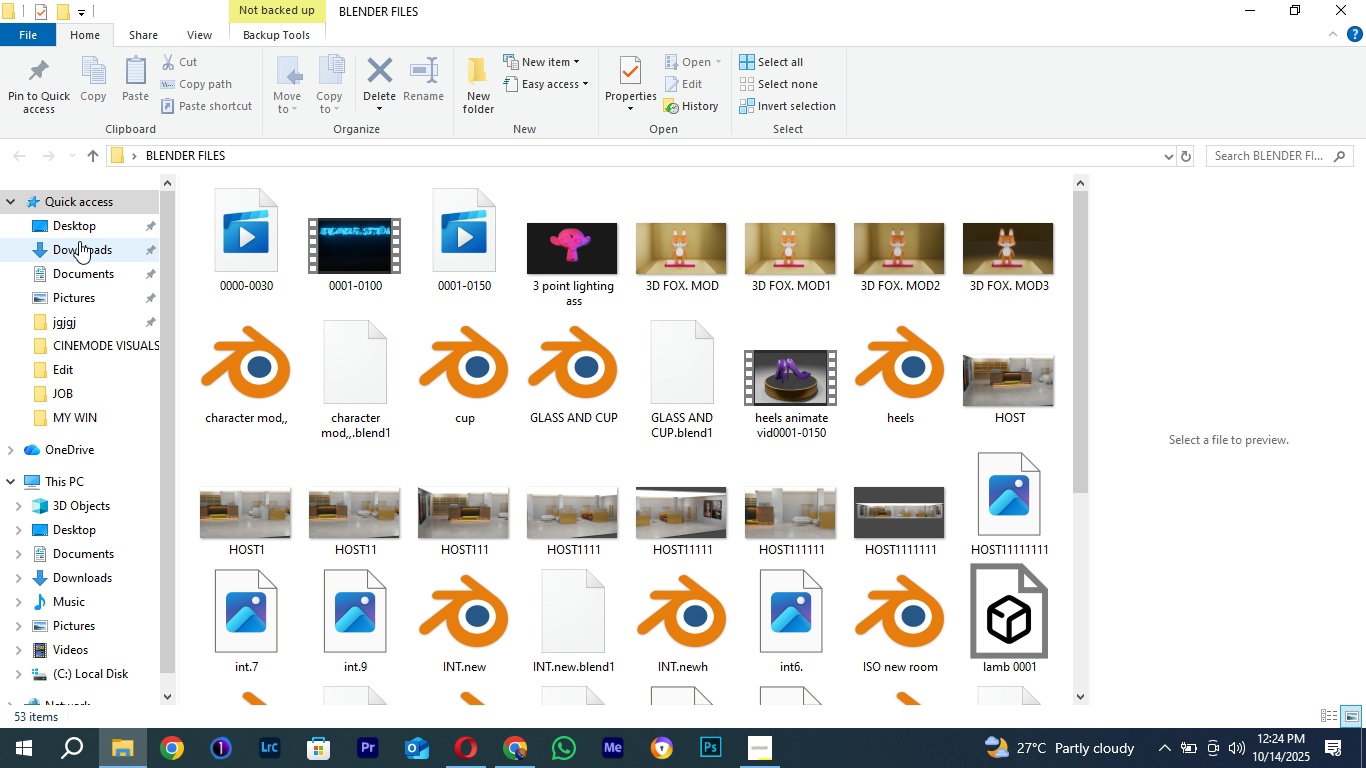 
left_click([76, 240])
 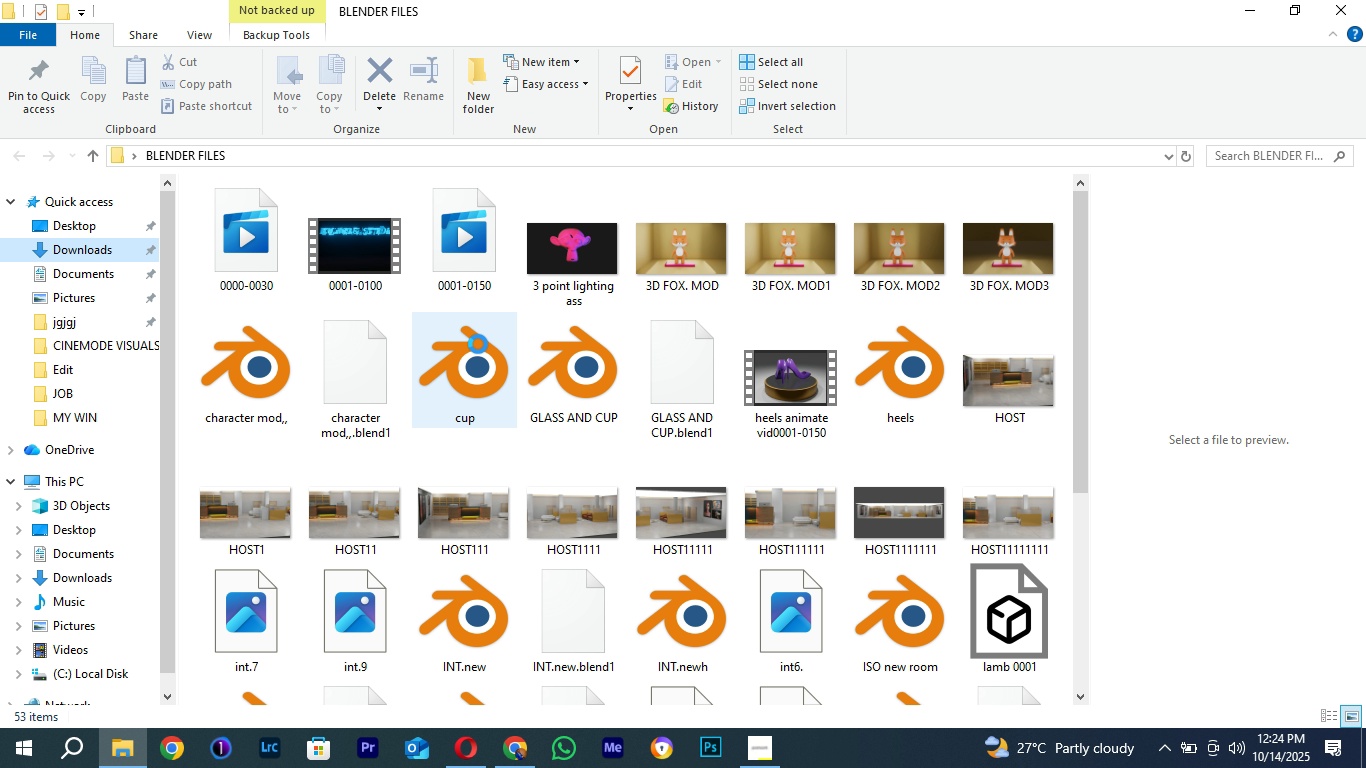 
mouse_move([484, 366])
 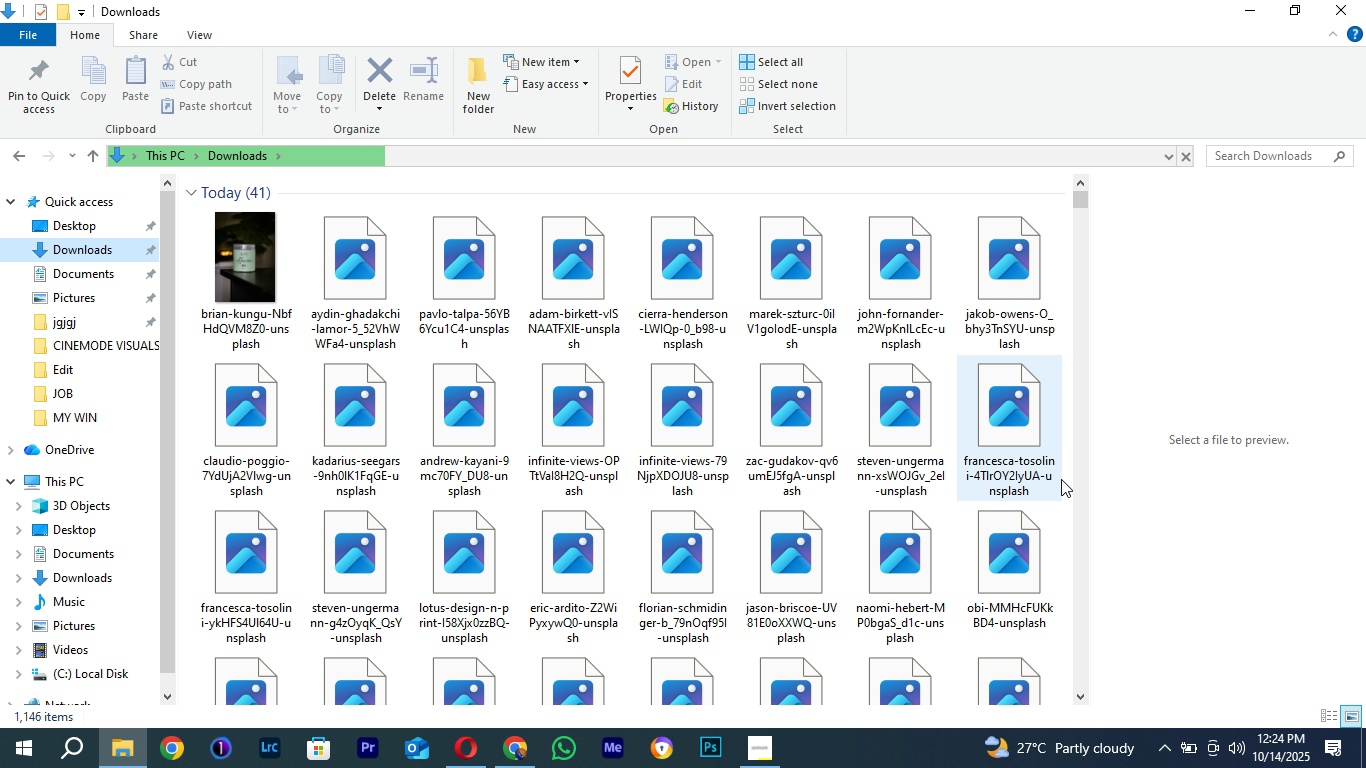 
wait(12.91)
 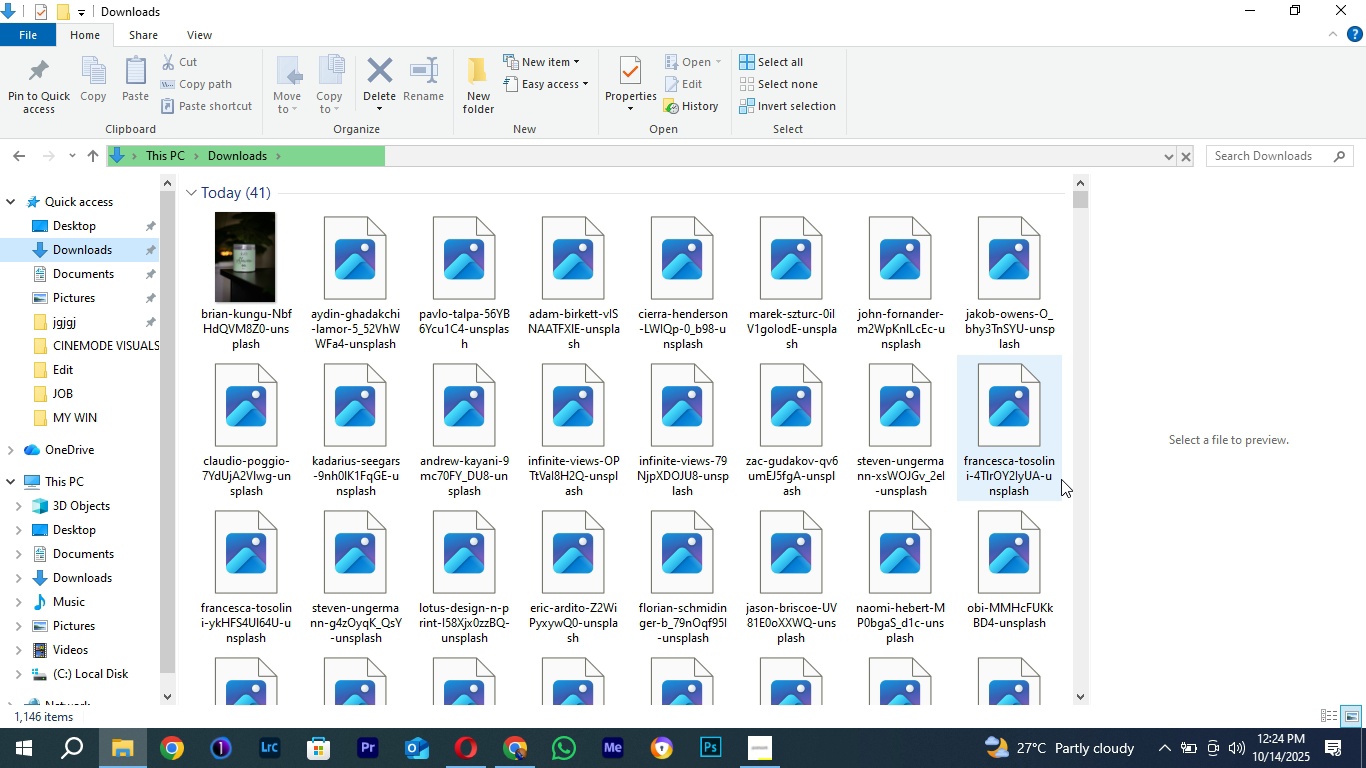 
mouse_move([790, 668])
 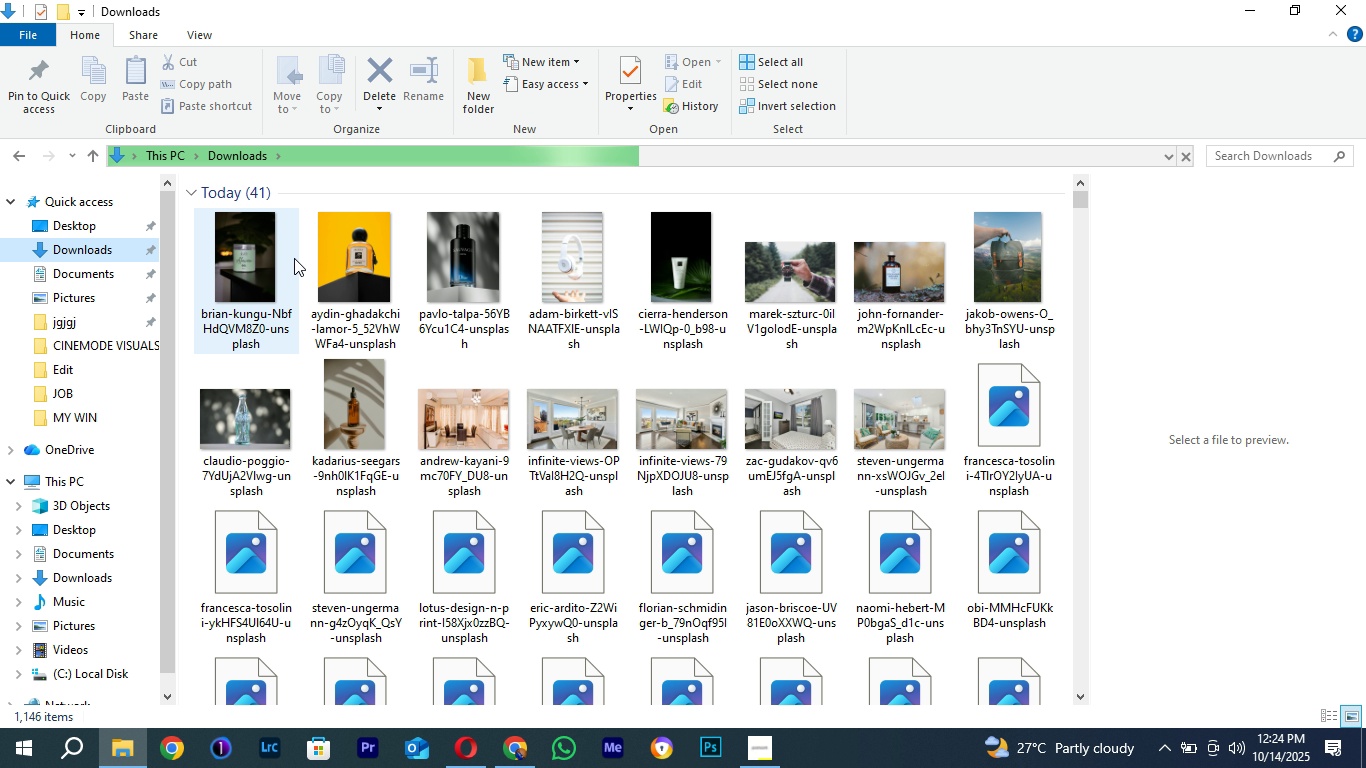 
left_click([294, 258])
 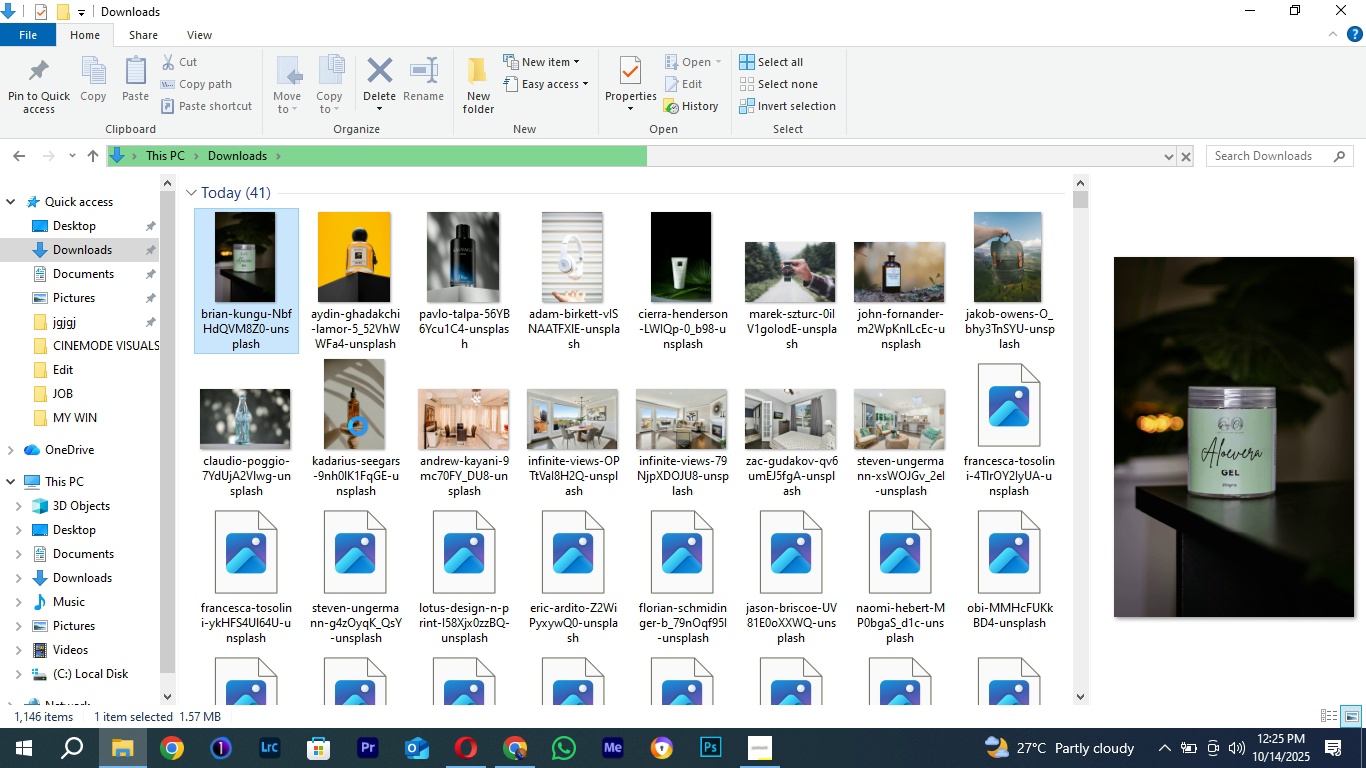 
hold_key(key=ShiftLeft, duration=1.52)
 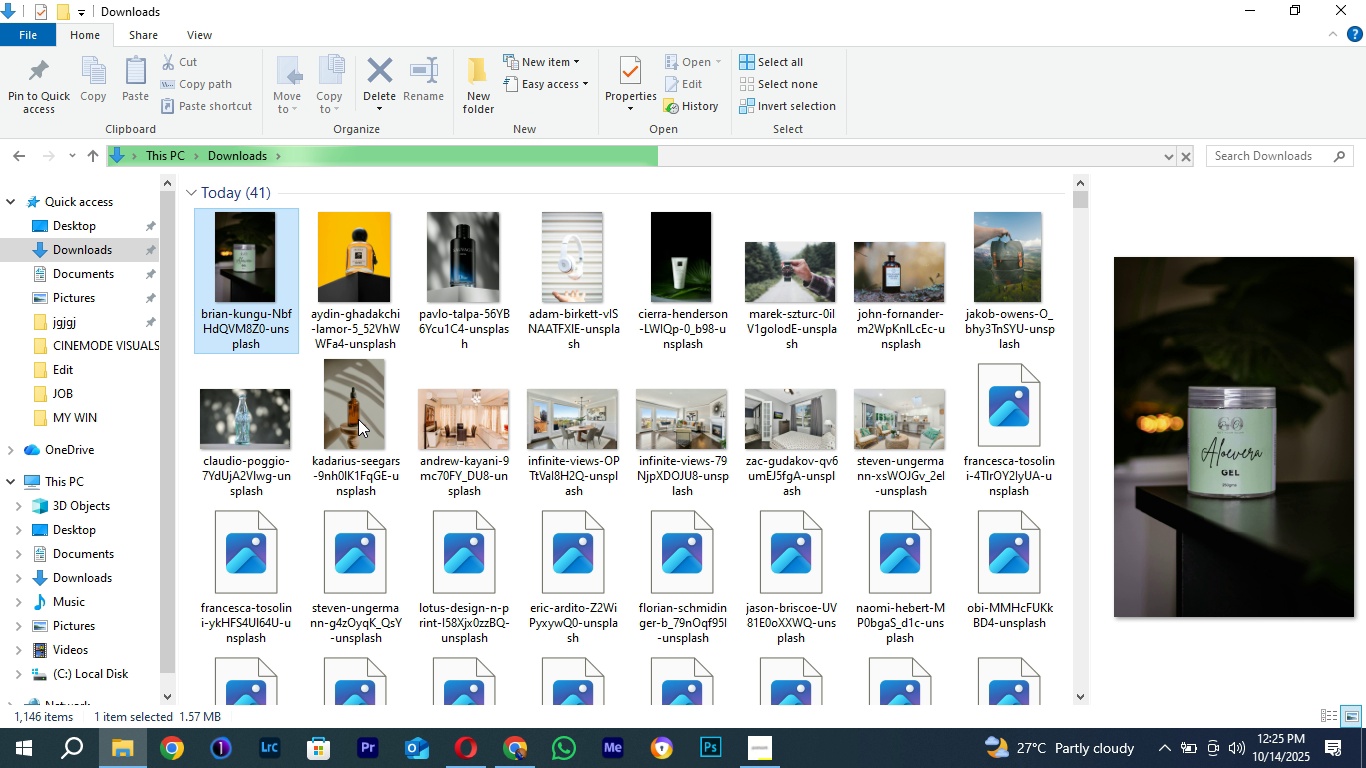 
hold_key(key=ShiftLeft, duration=1.54)
left_click([358, 419])
 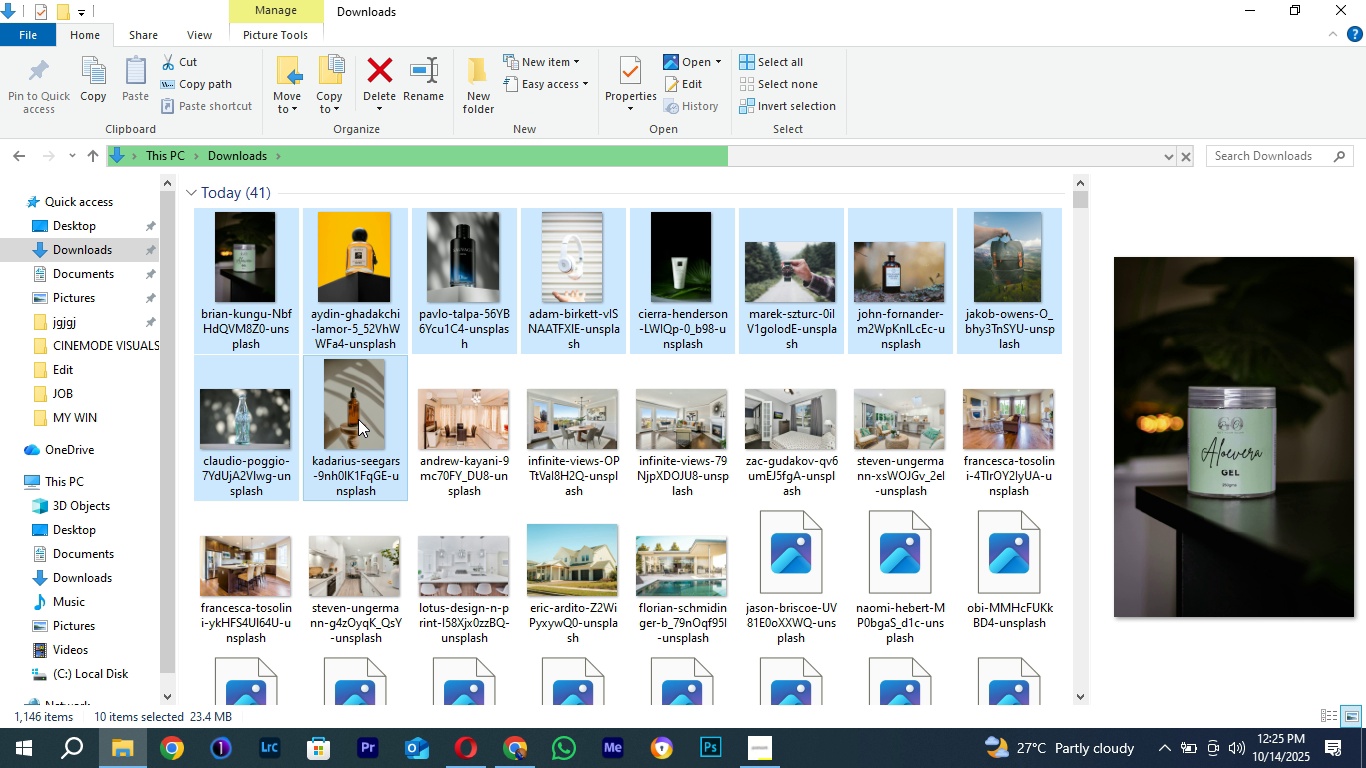 
key(Shift+ShiftLeft)
 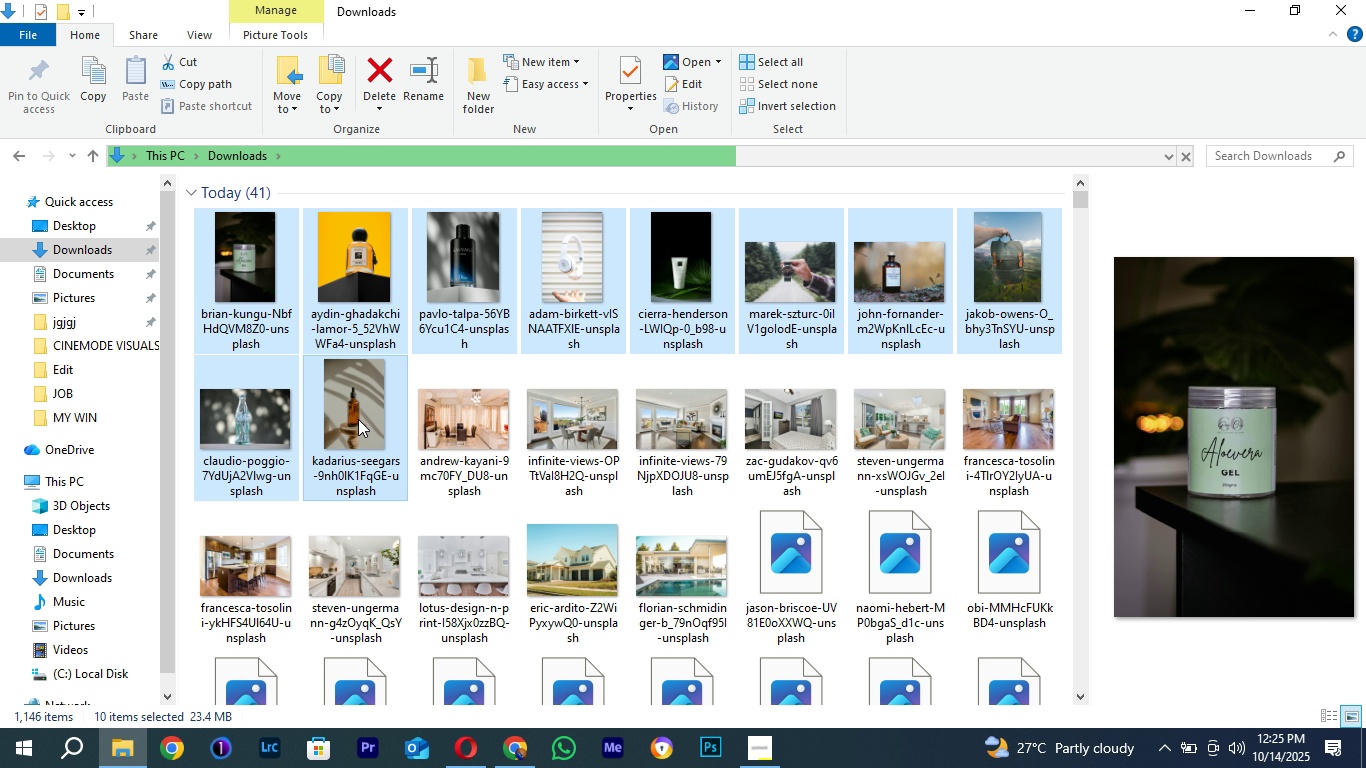 
key(Shift+ShiftLeft)
 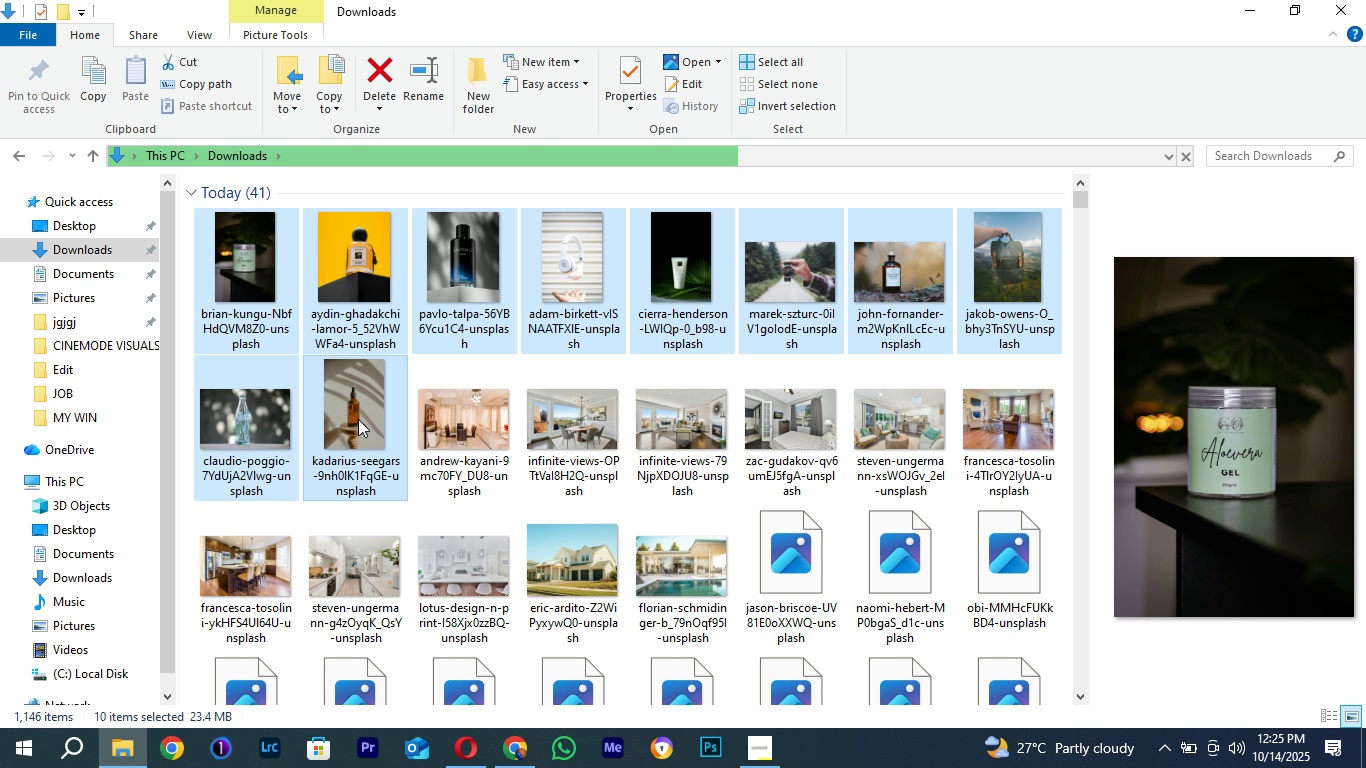 
key(Shift+ShiftLeft)
 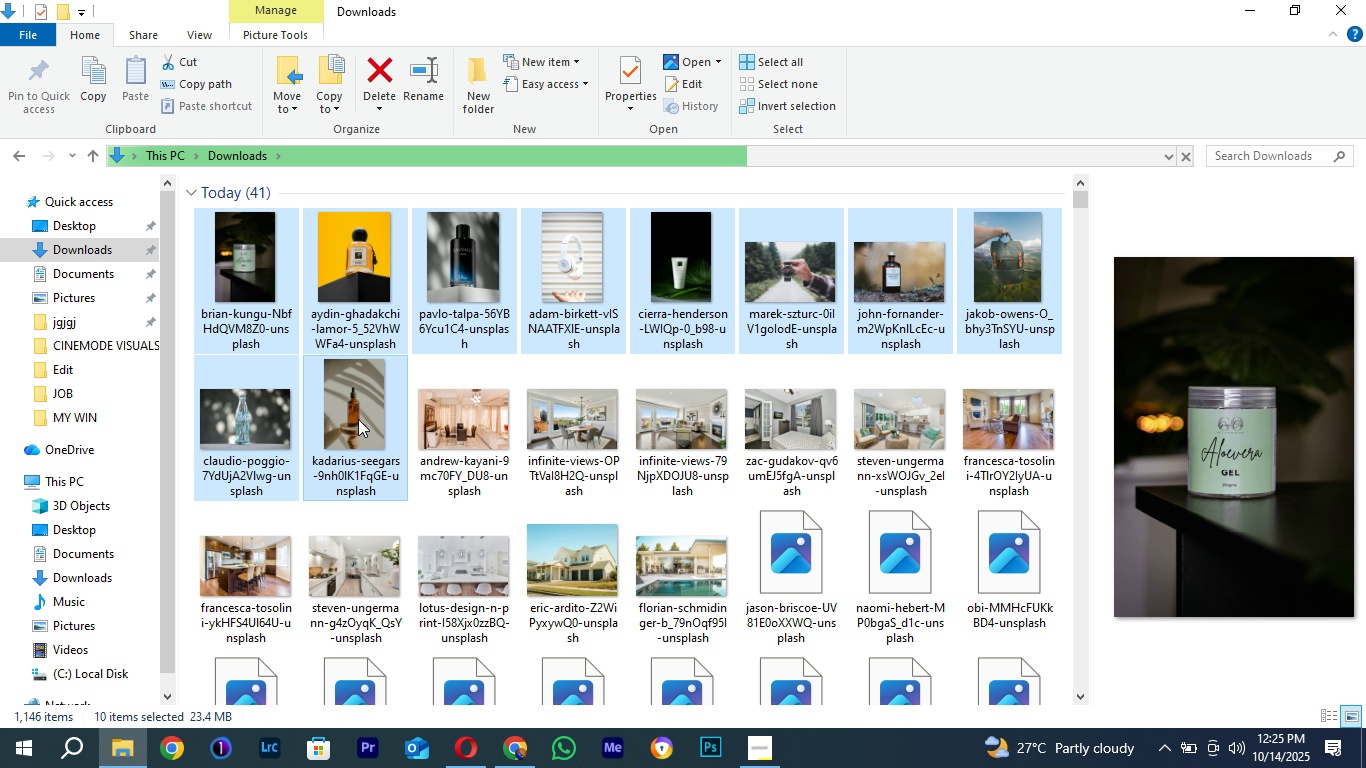 
key(Control+X)
 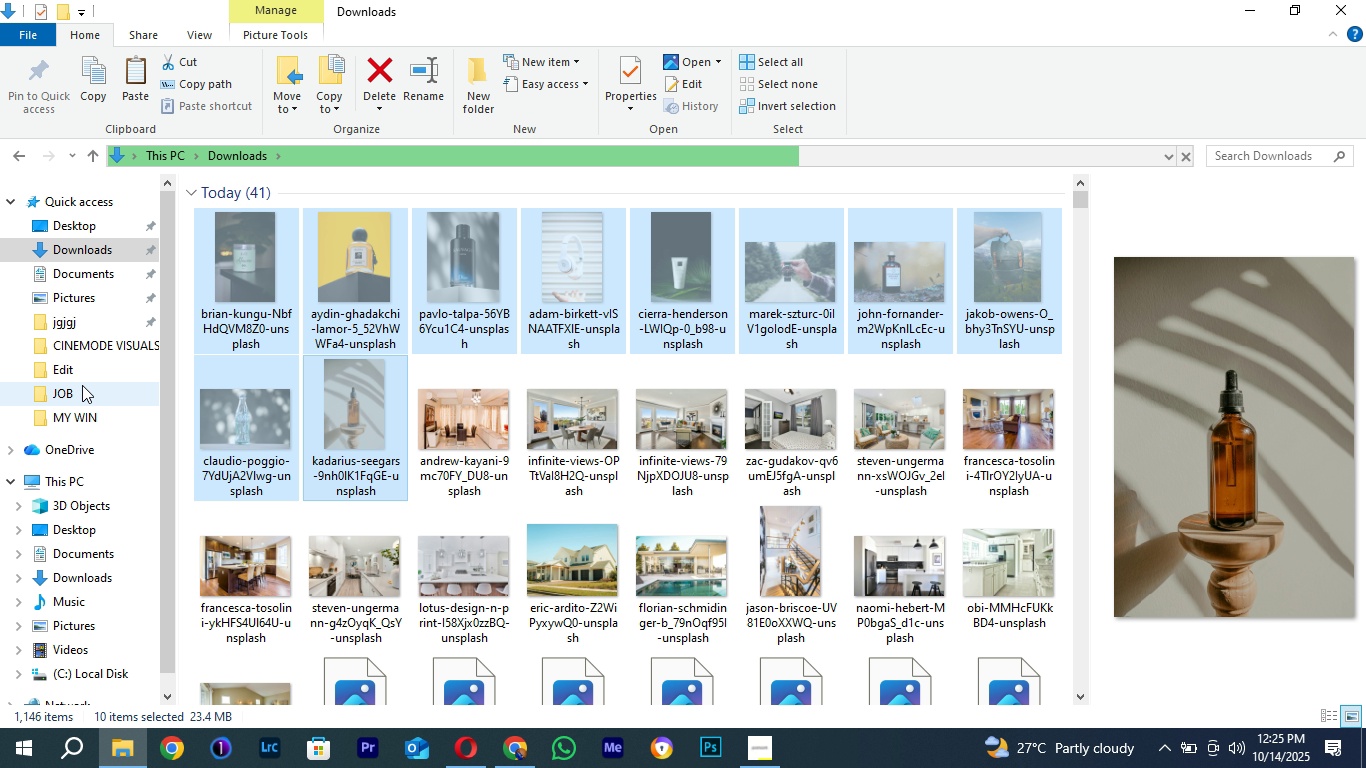 
left_click([81, 398])
 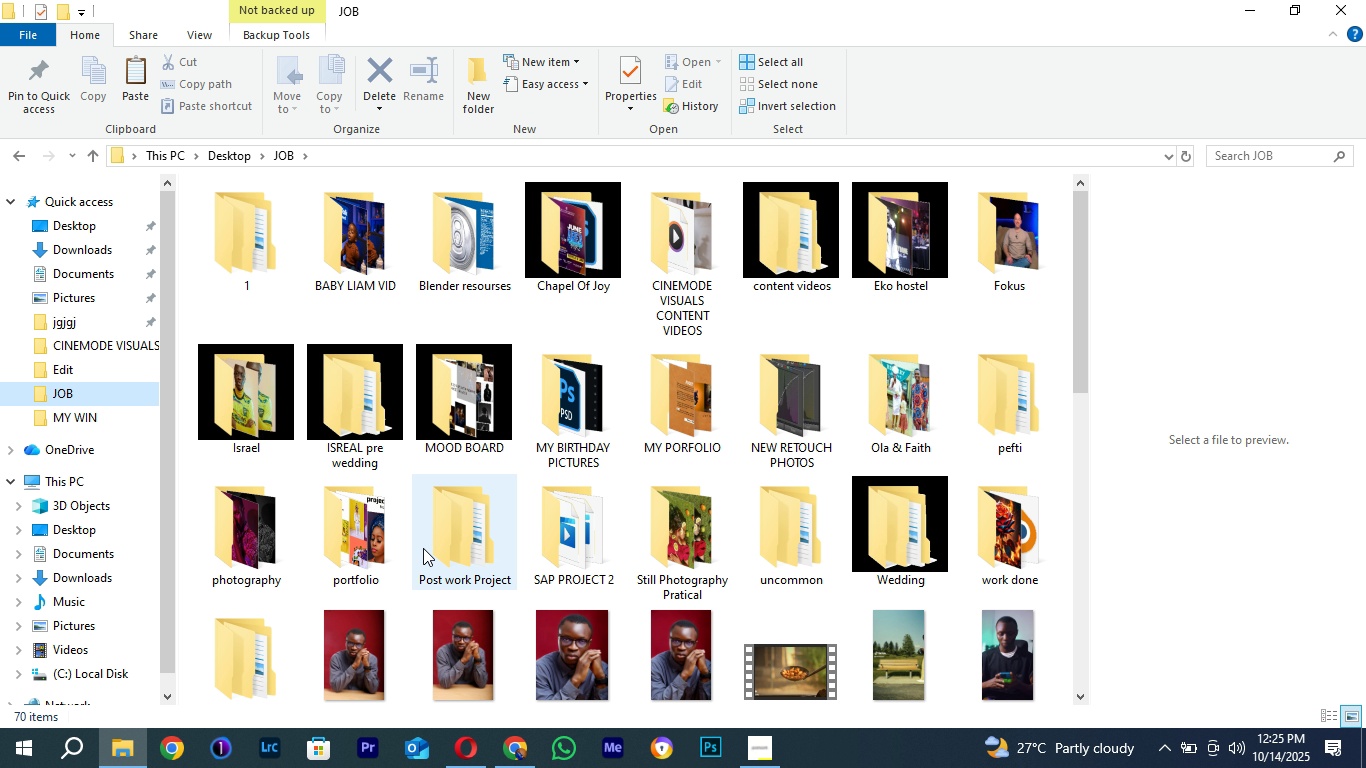 
double_click([418, 534])
 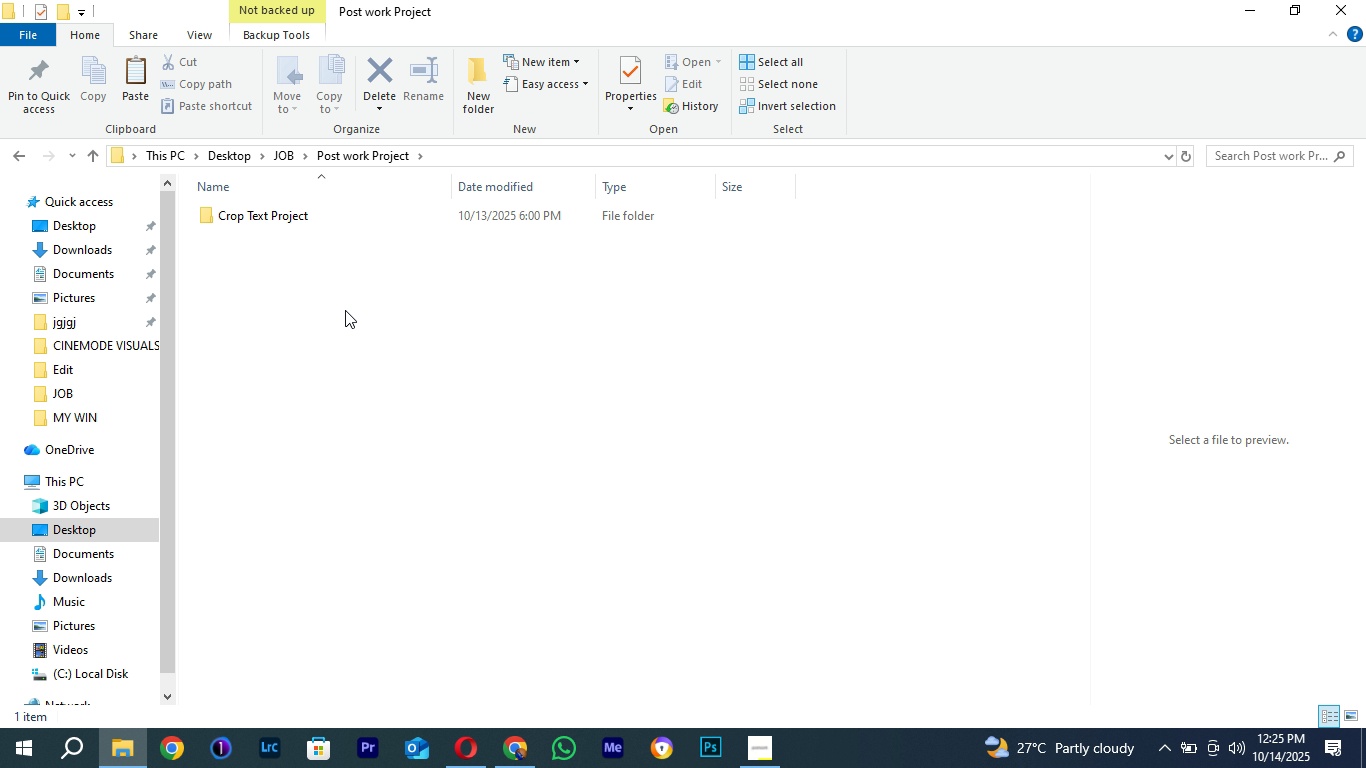 
right_click([315, 284])
 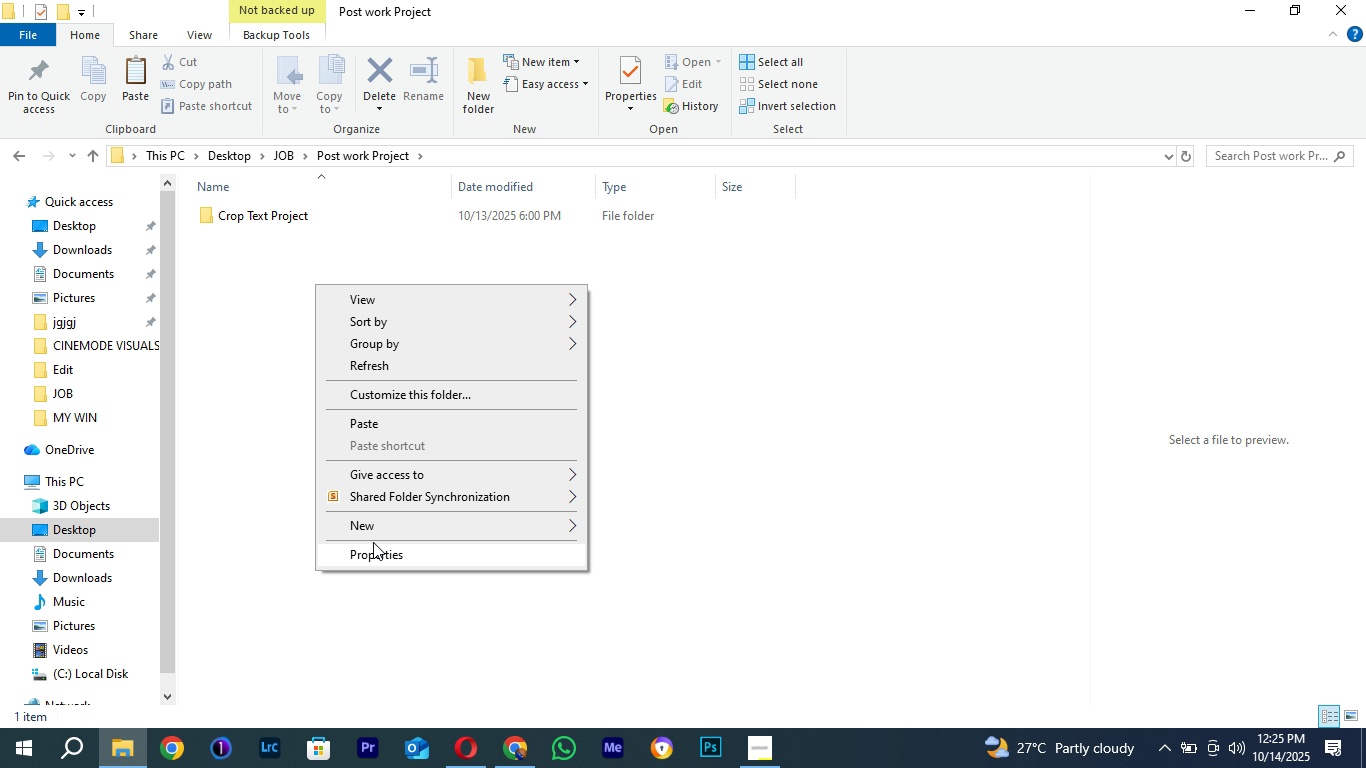 
left_click([369, 533])
 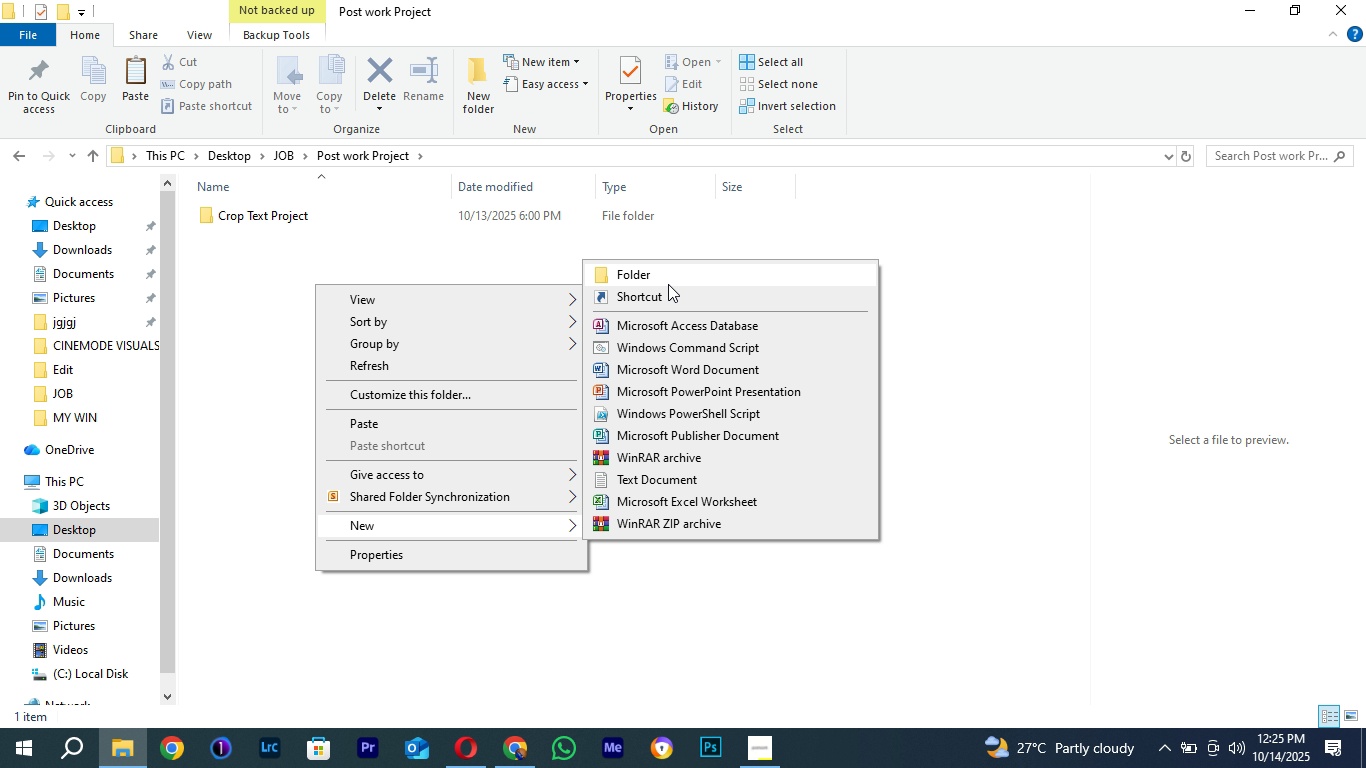 
left_click([668, 284])
 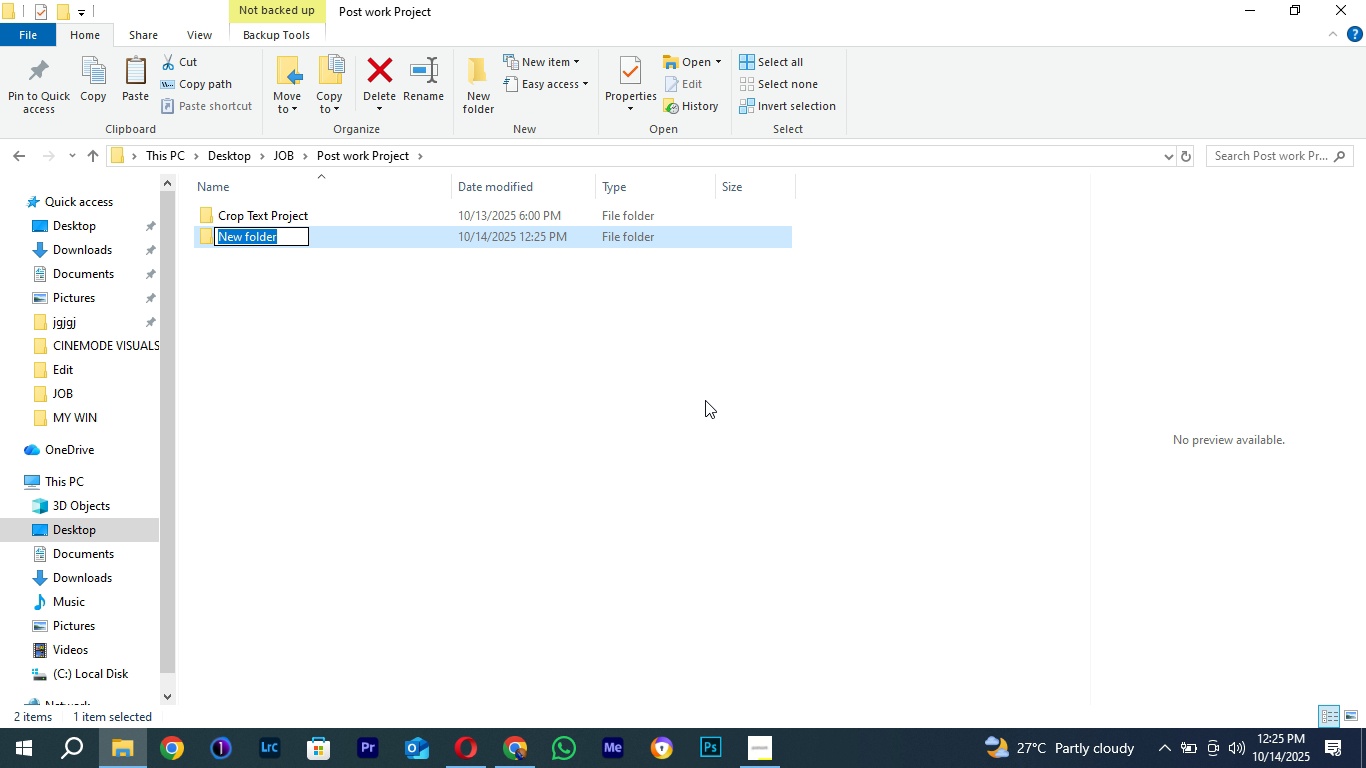 
type(Soft Focus Effect Prok)
key(Backspace)
type(ject)
 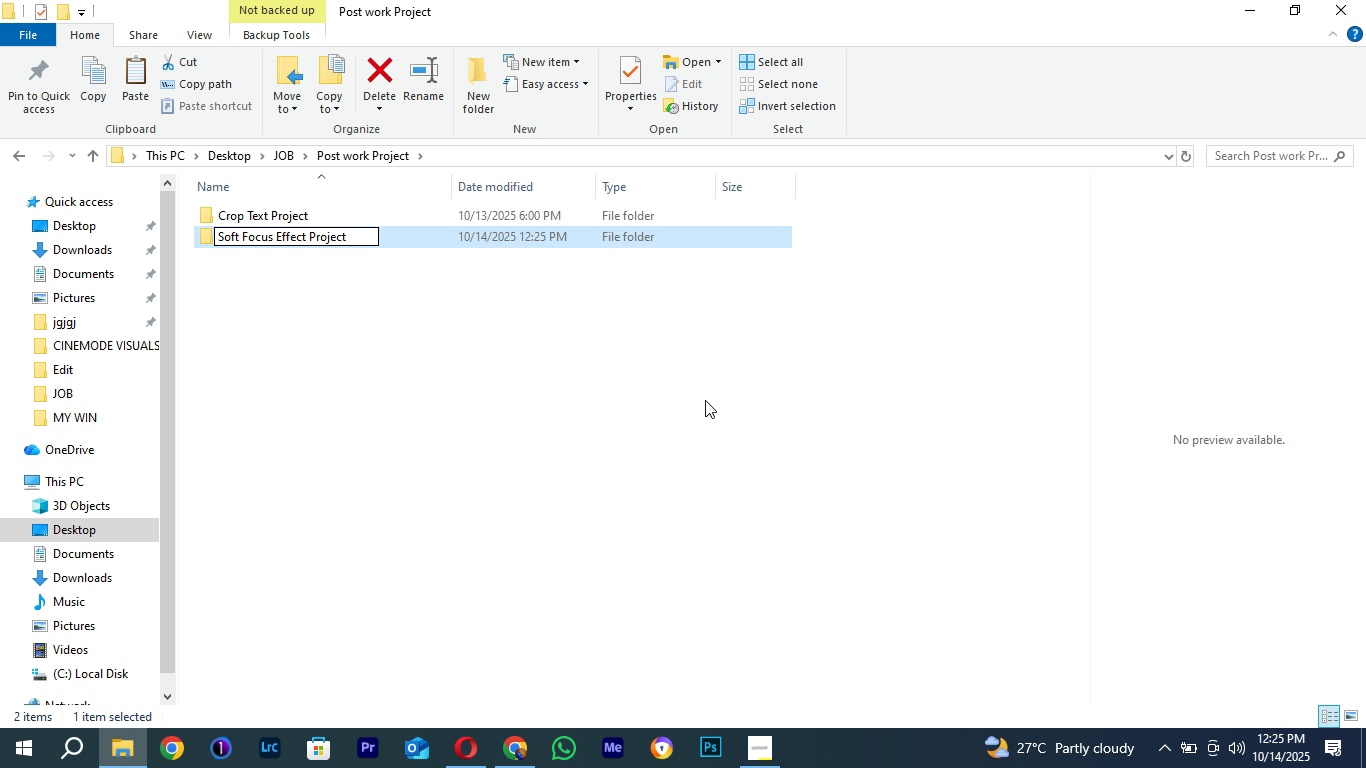 
key(Enter)
 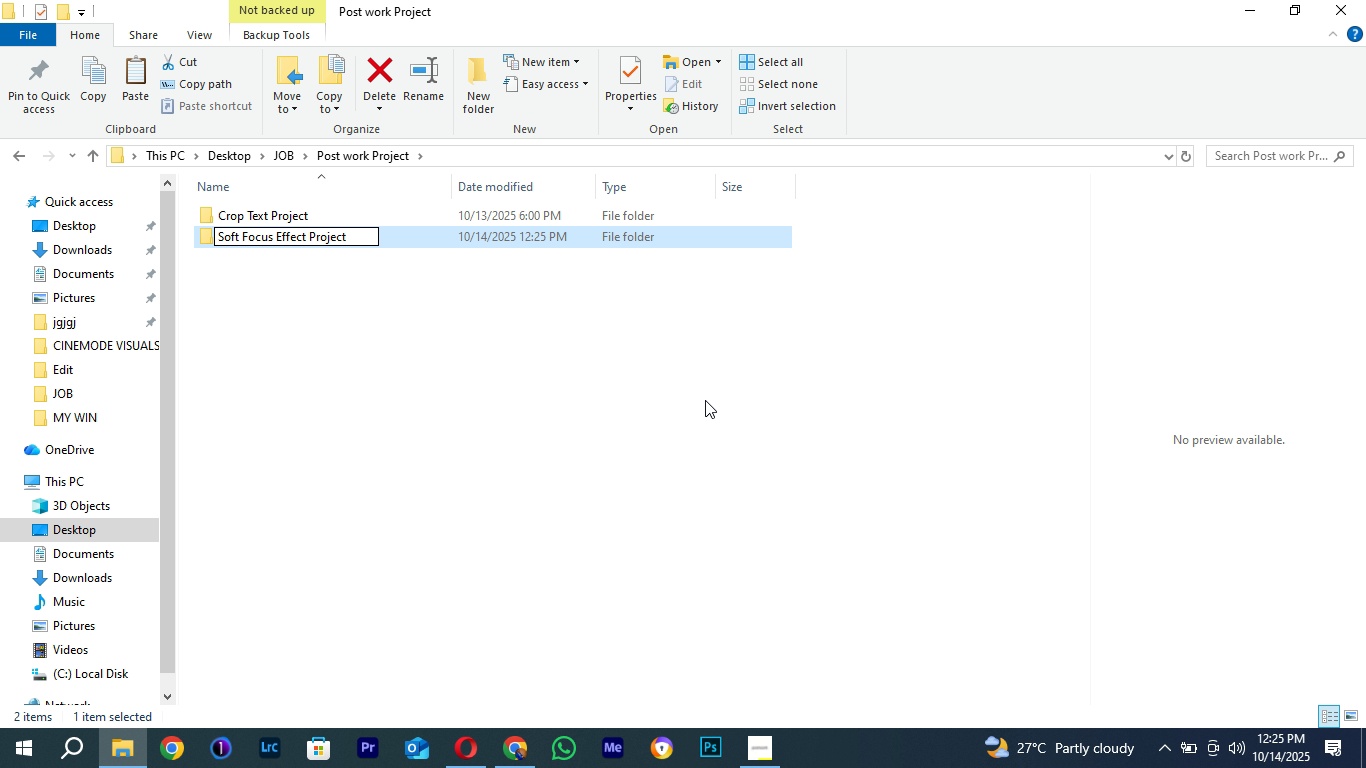 
key(Enter)
 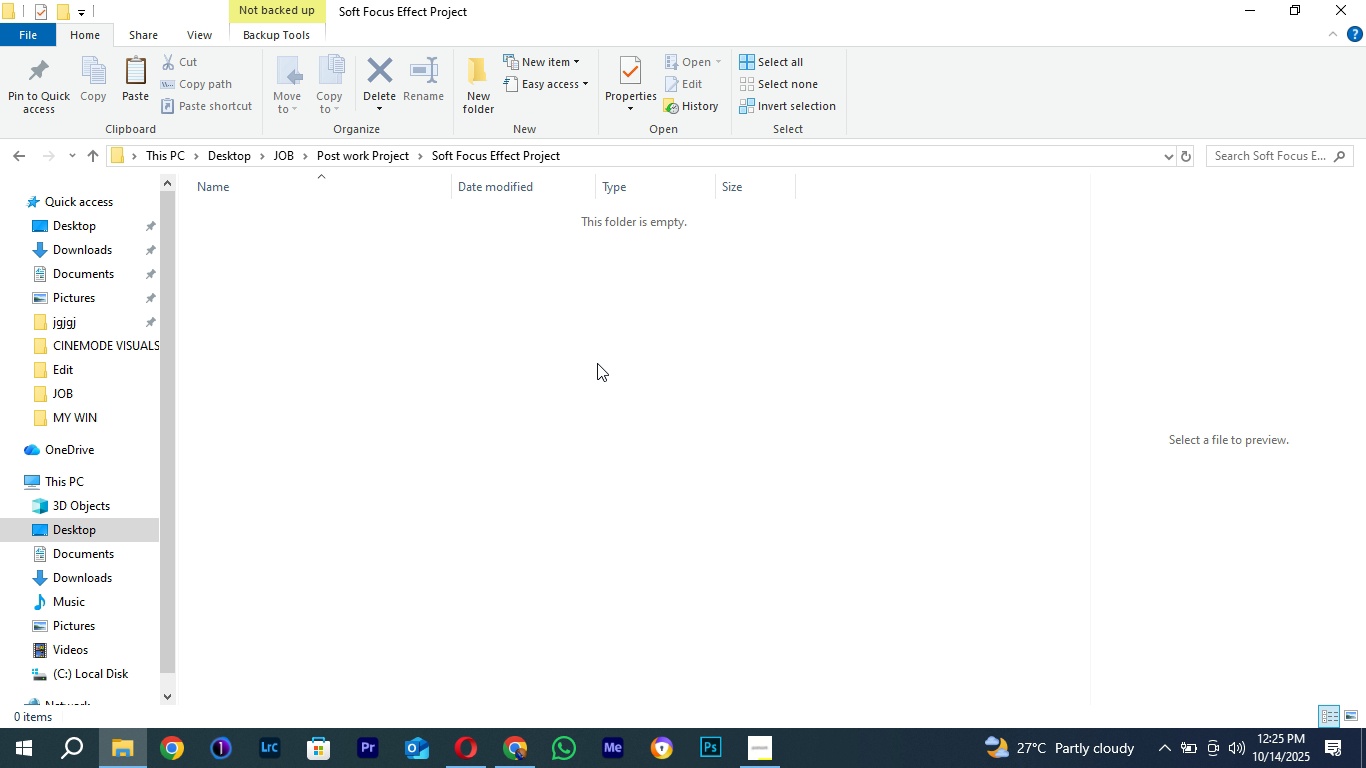 
right_click([501, 297])
 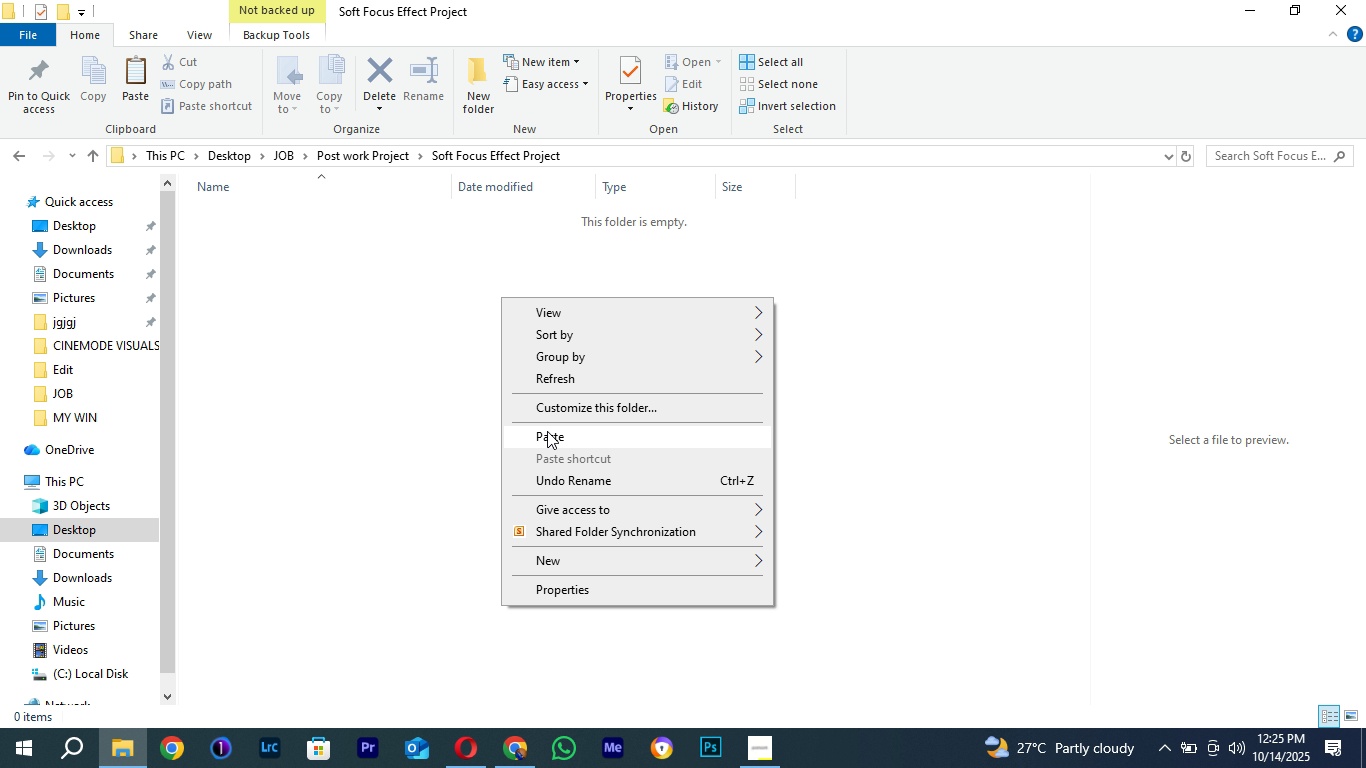 
left_click([547, 431])
 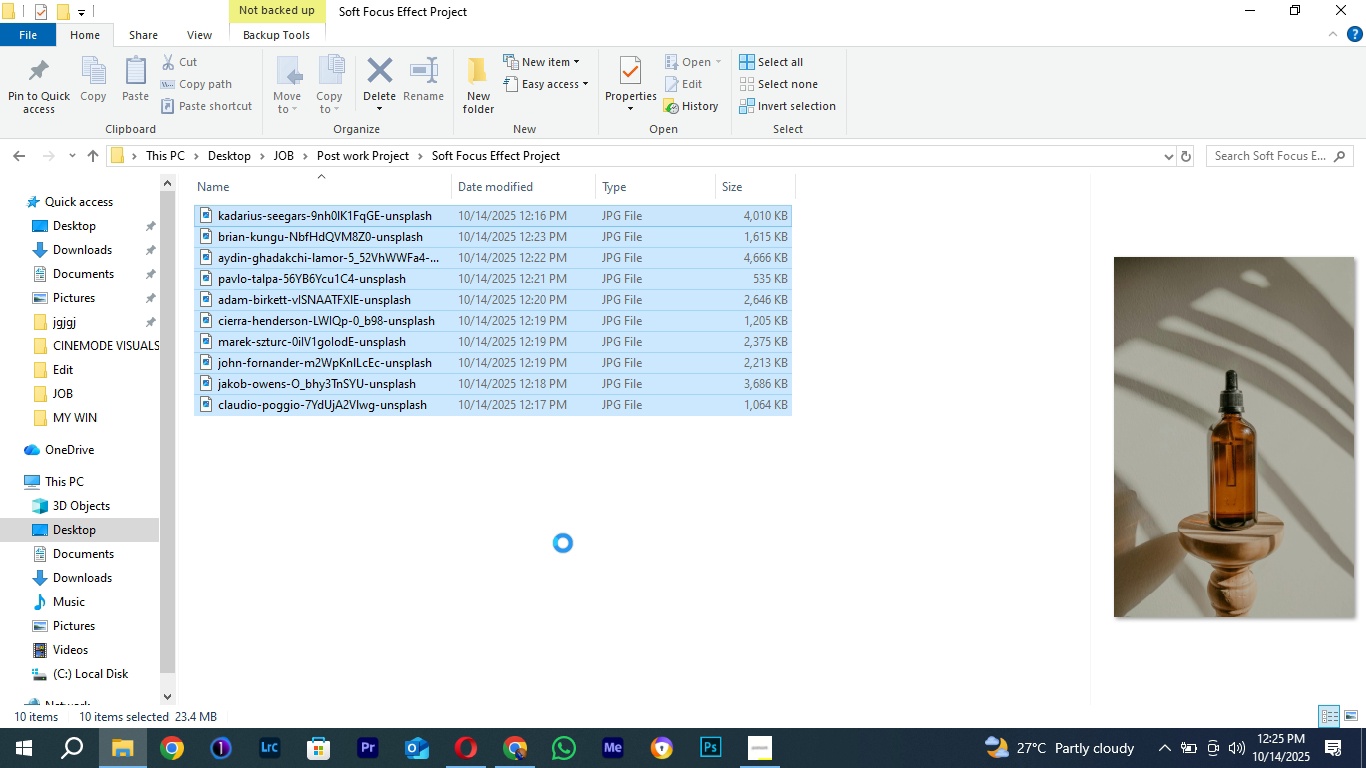 
left_click([518, 532])
 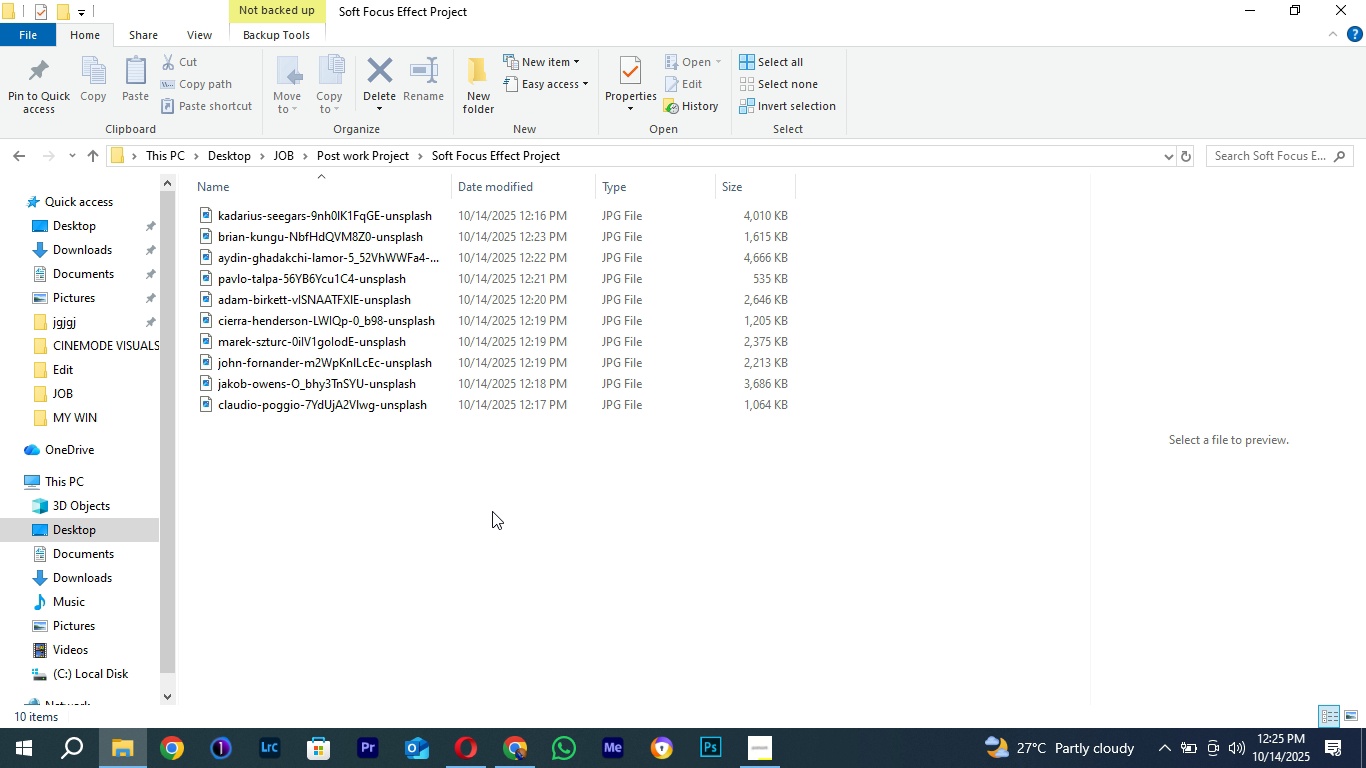 
right_click([488, 518])
 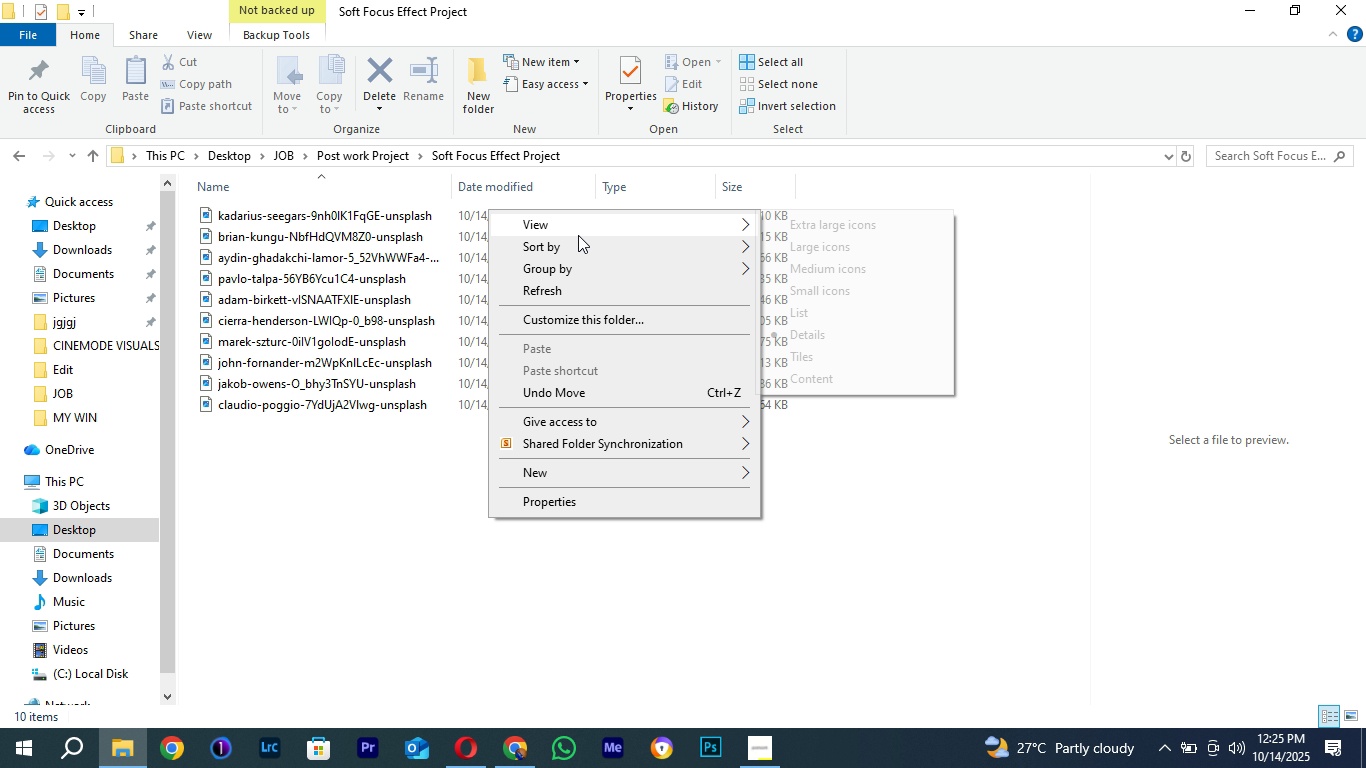 
left_click([578, 235])
 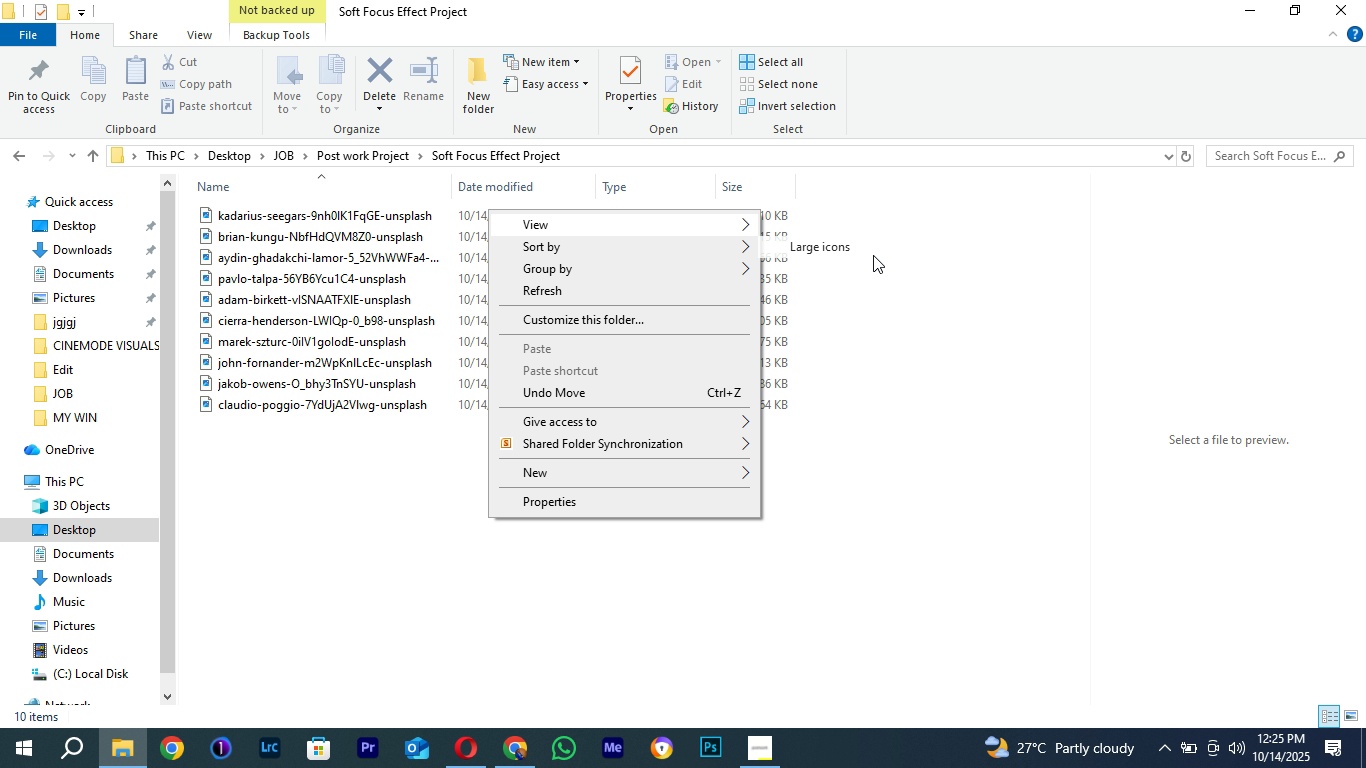 
left_click([873, 255])
 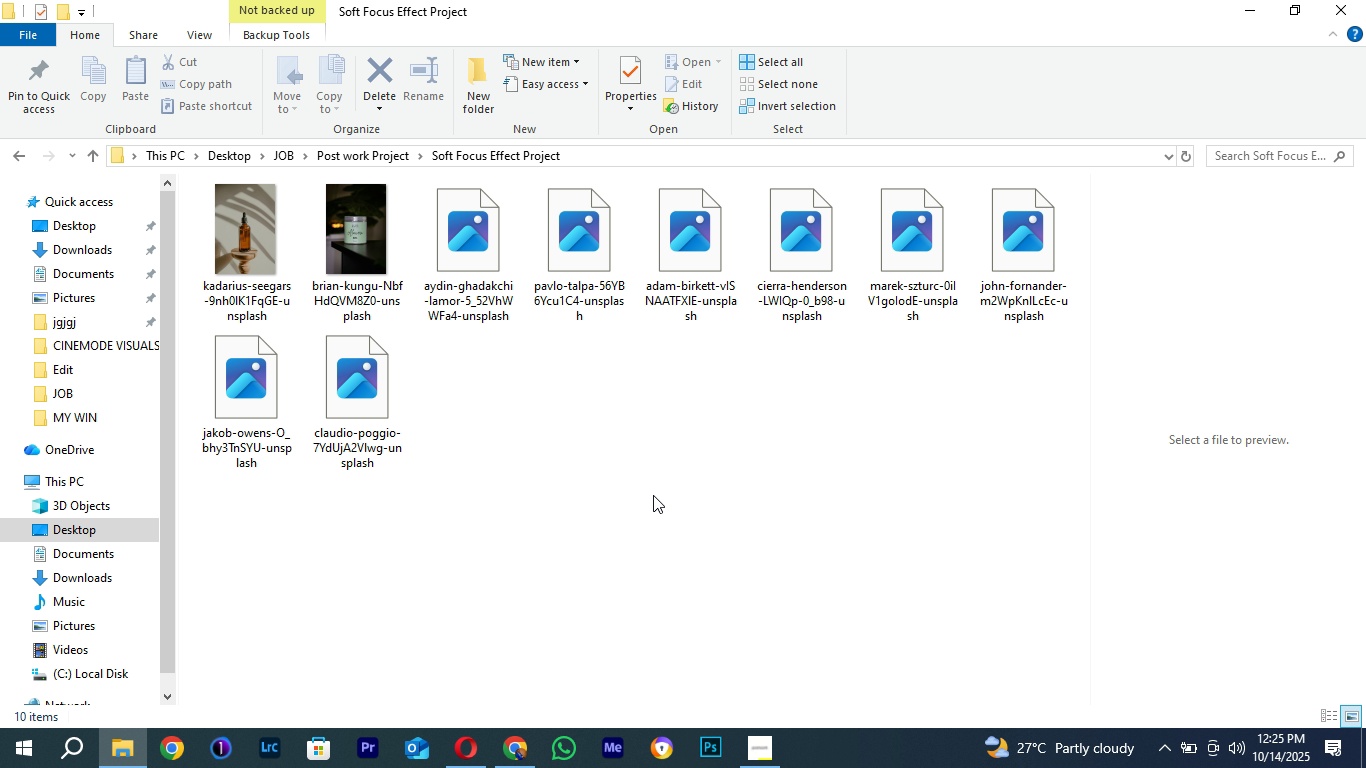 
right_click([653, 495])
 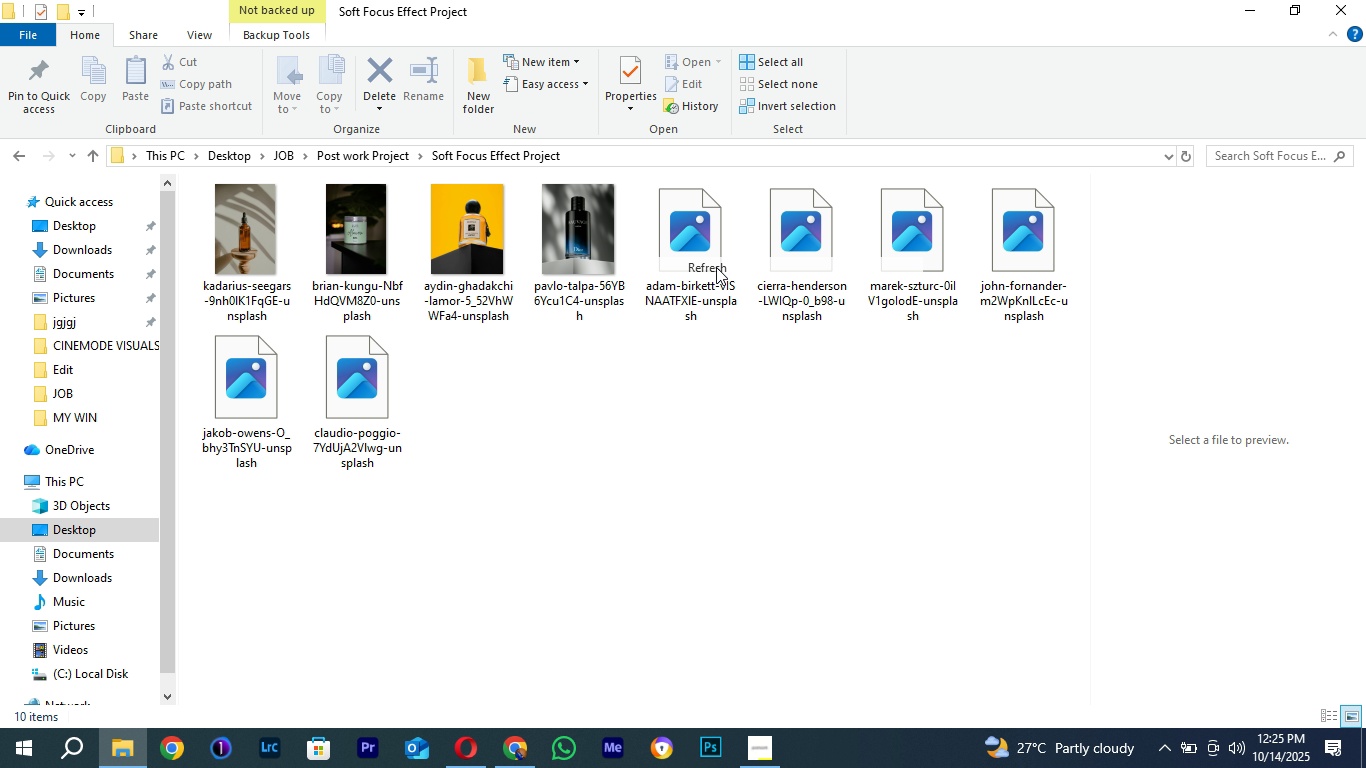 
left_click([716, 267])
 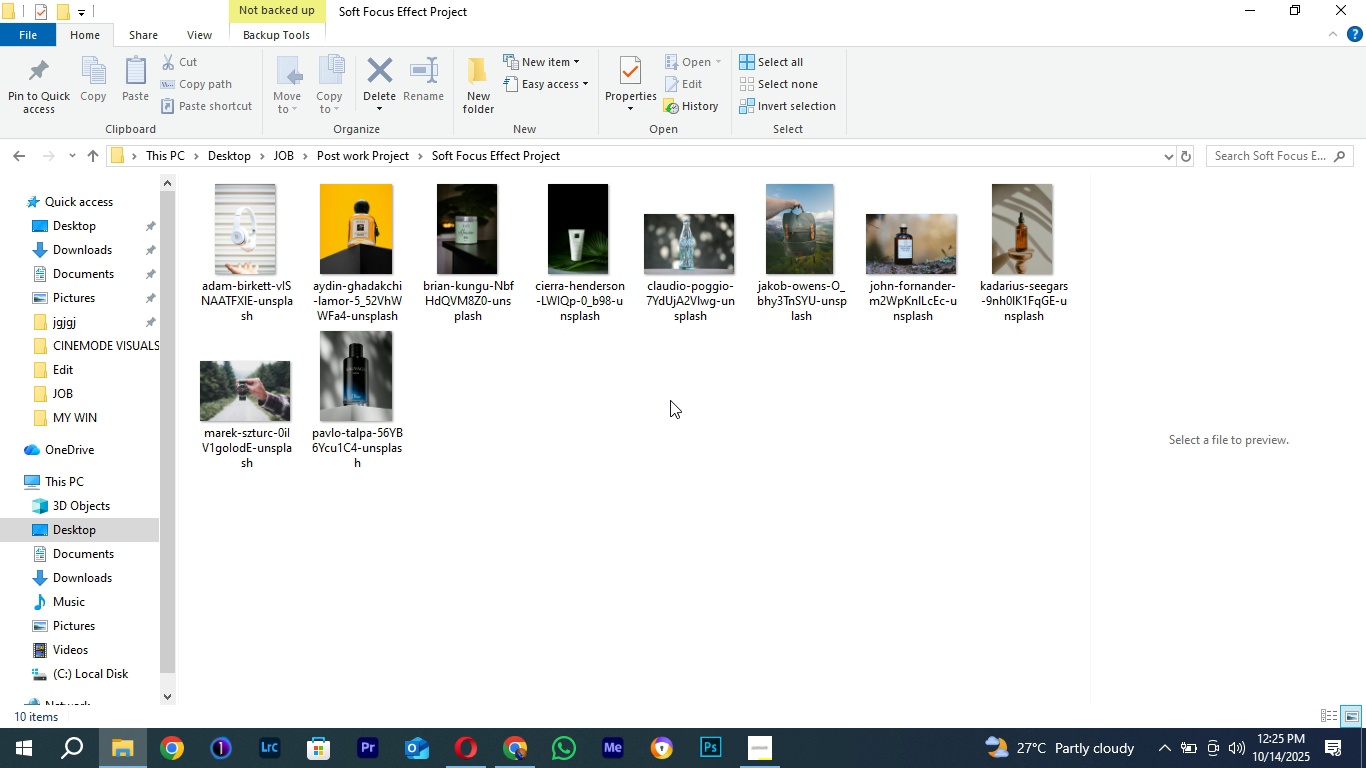 
right_click([618, 366])
 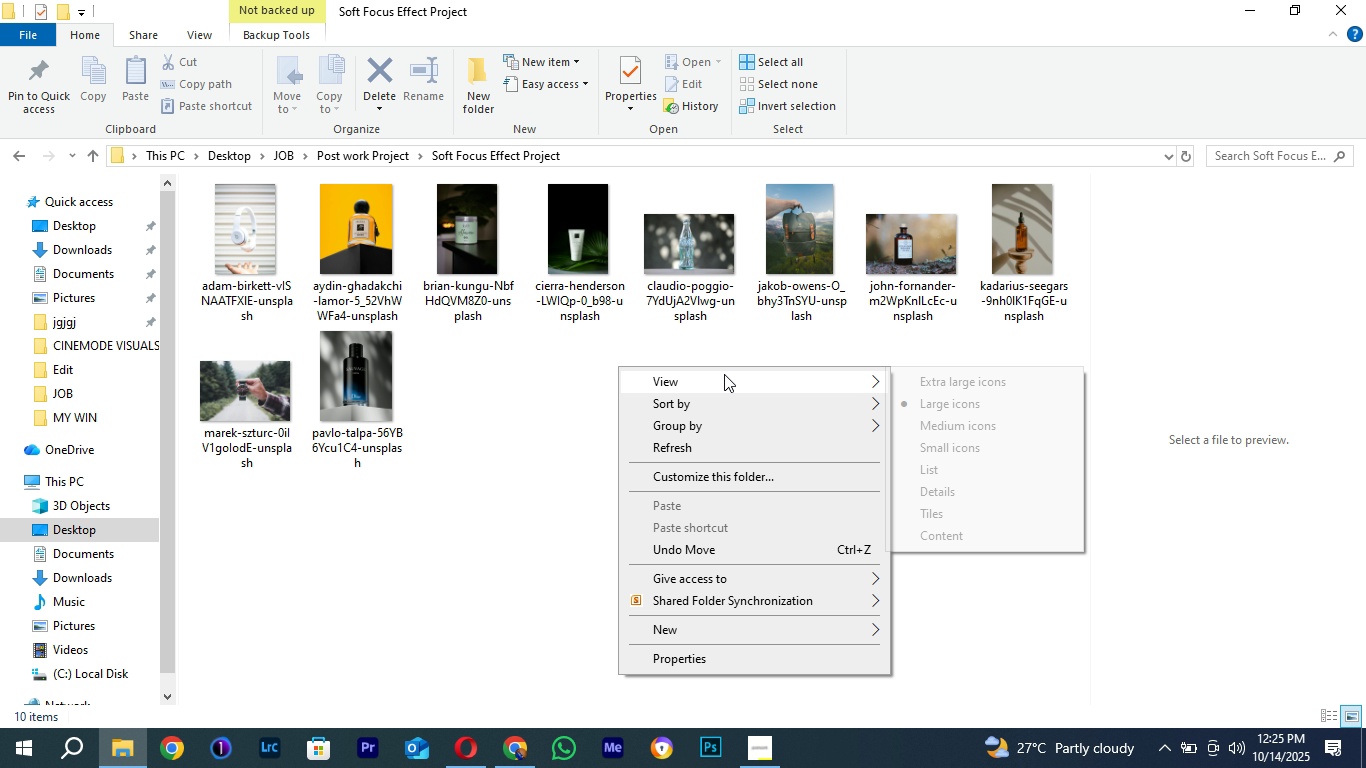 
left_click([724, 374])
 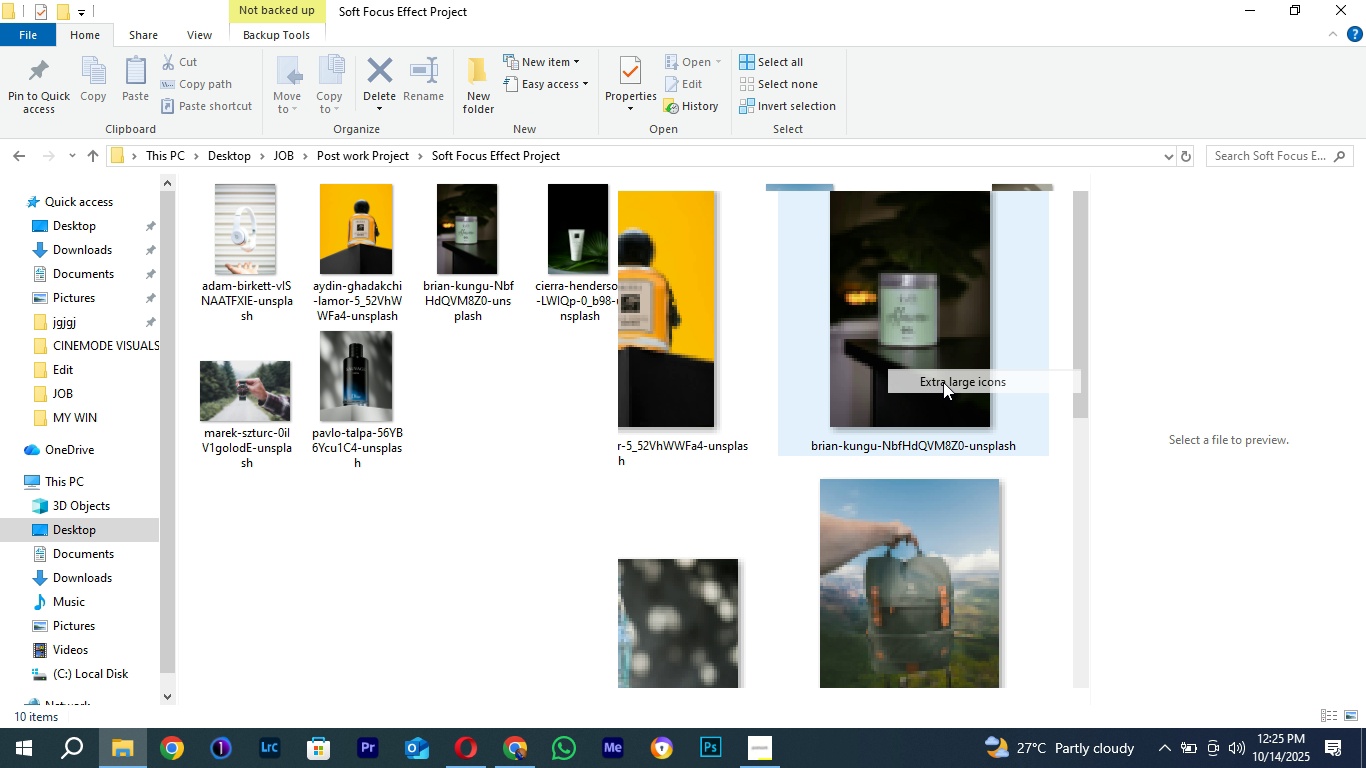 
left_click([943, 382])
 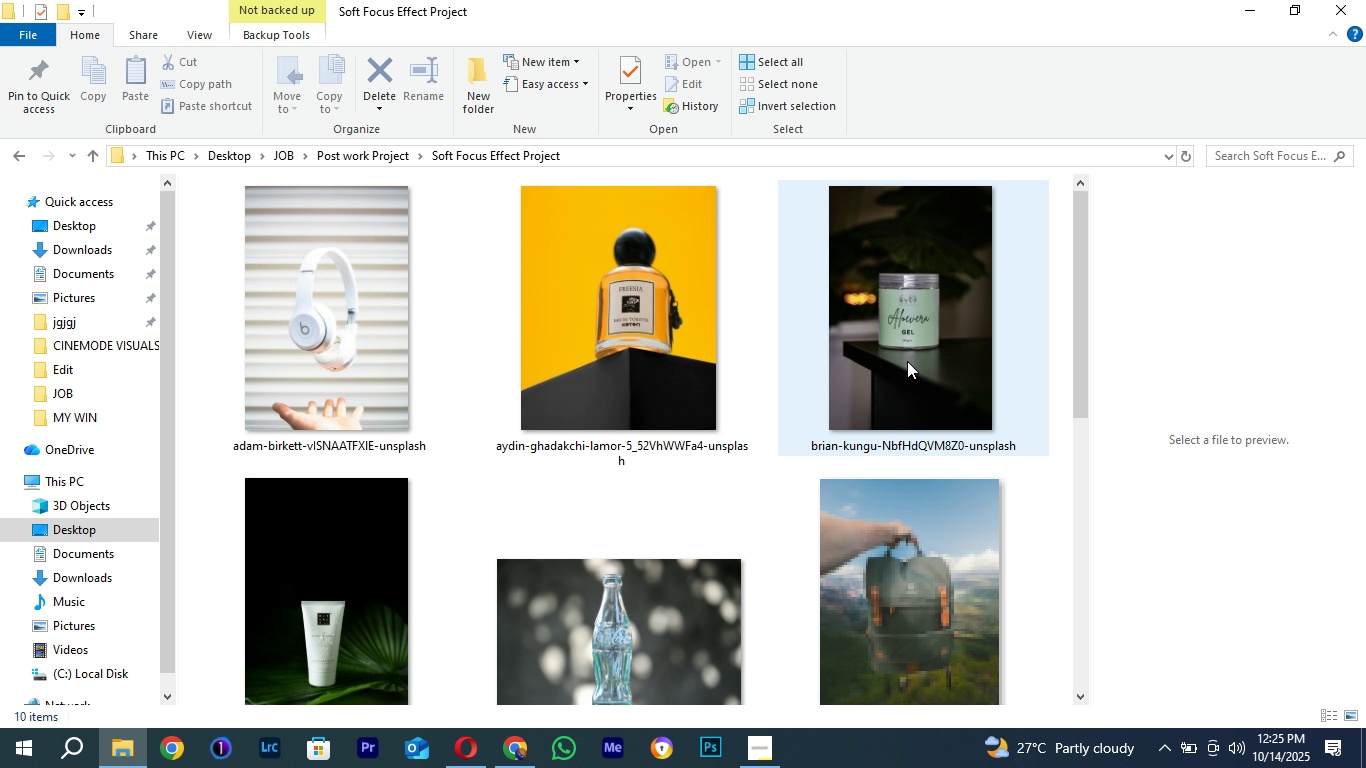 
left_click([906, 355])
 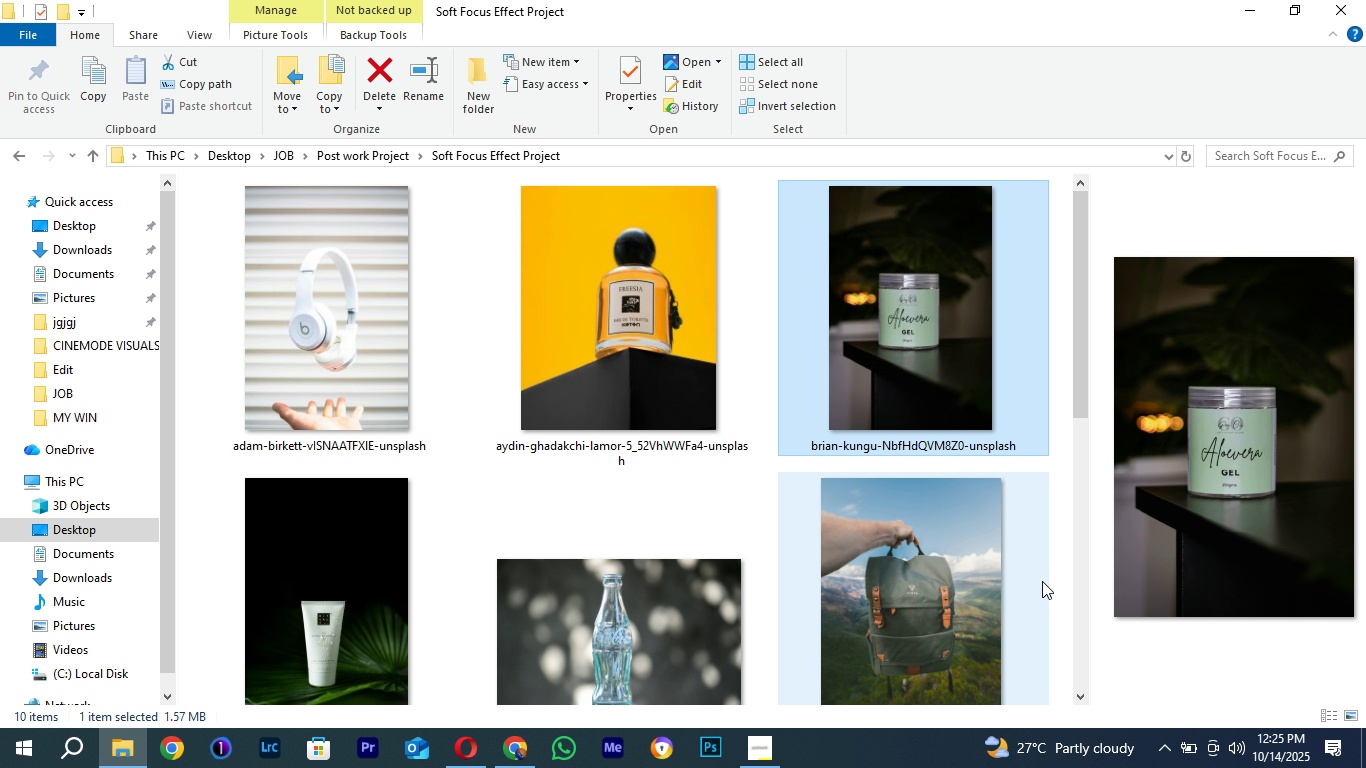 
scroll: coordinate [1042, 581], scroll_direction: down, amount: 2.0
 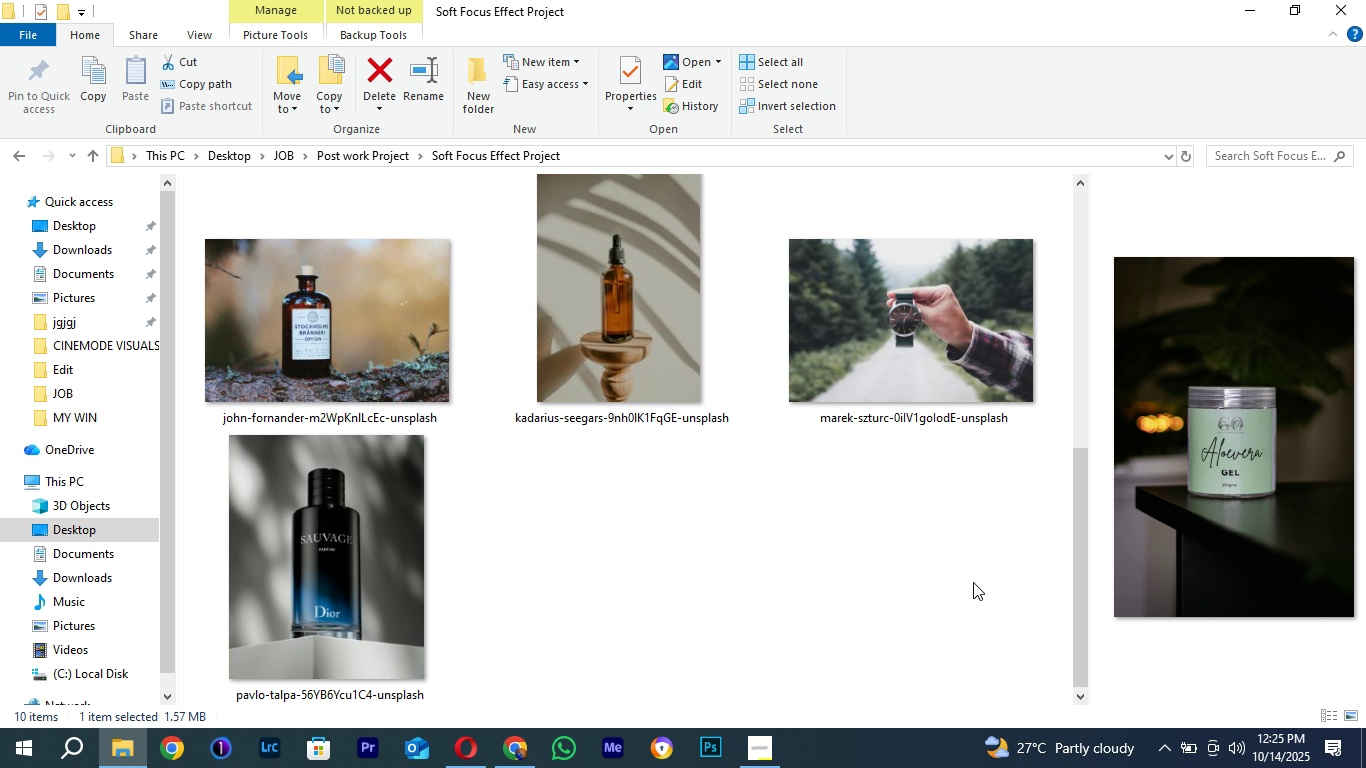 
scroll: coordinate [910, 559], scroll_direction: up, amount: 6.0
 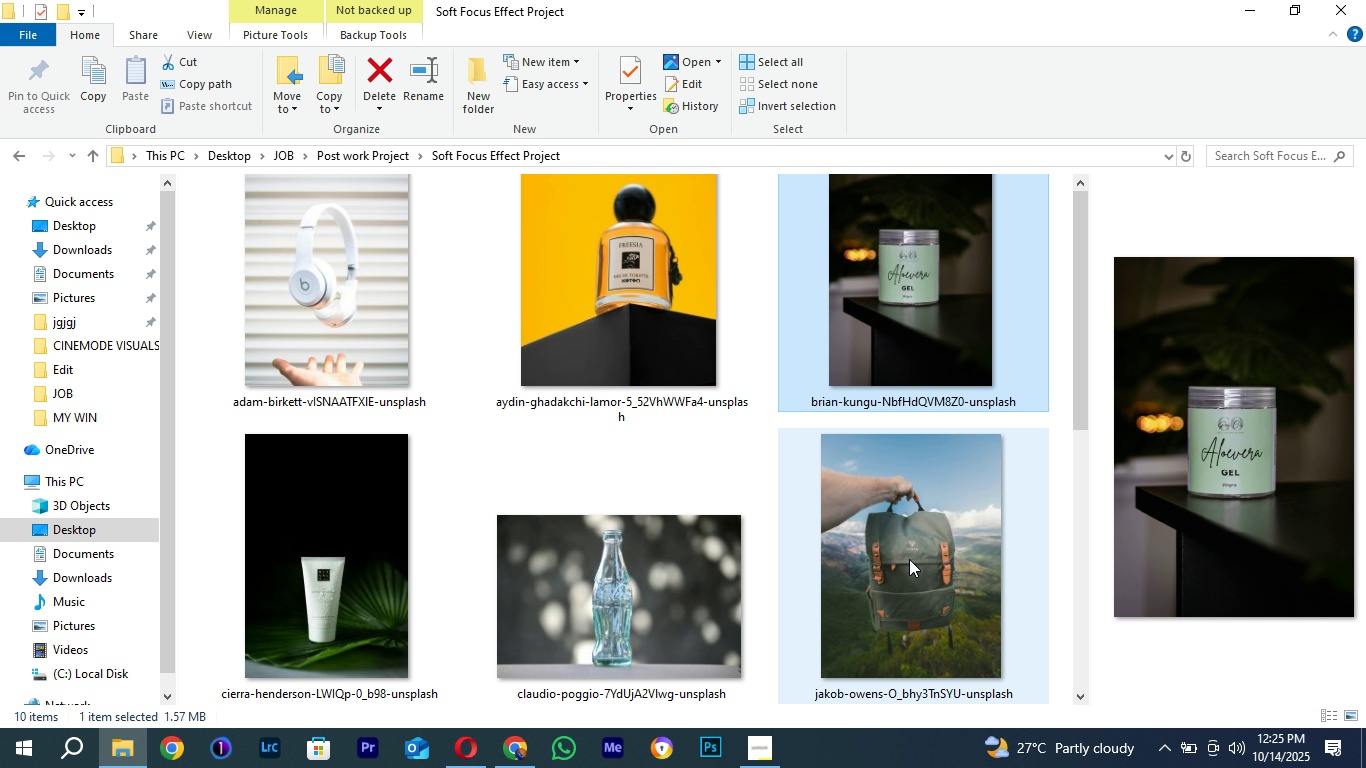 
scroll: coordinate [914, 577], scroll_direction: down, amount: 4.0
 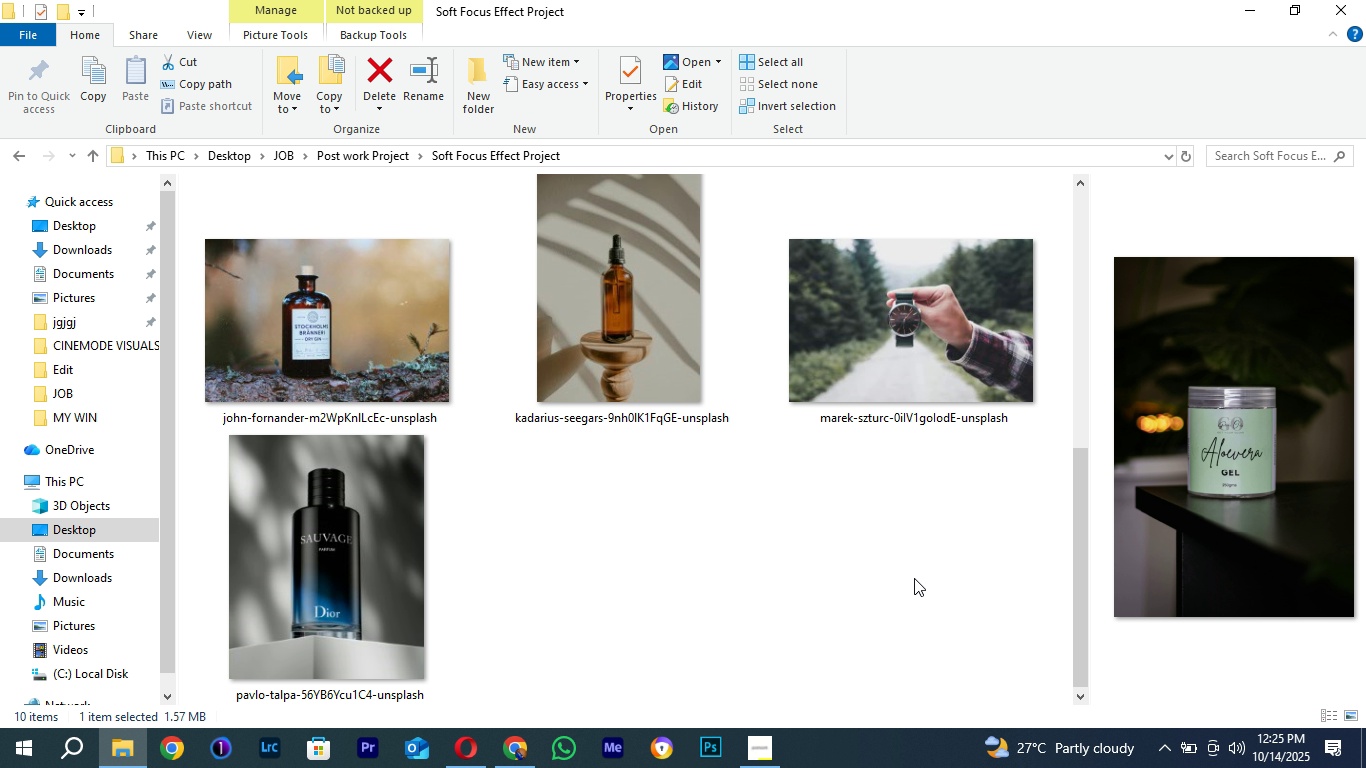 
scroll: coordinate [914, 578], scroll_direction: up, amount: 4.0
 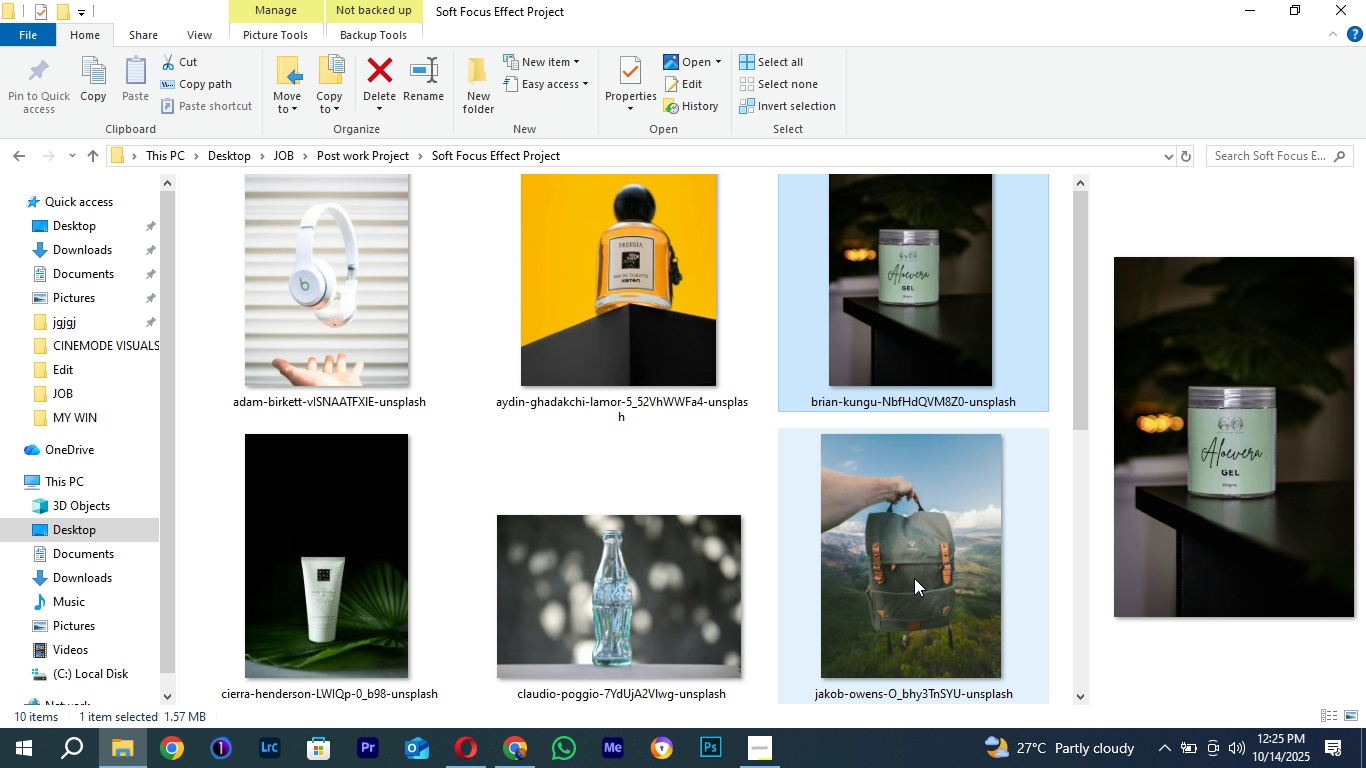 
scroll: coordinate [914, 578], scroll_direction: down, amount: 2.0
 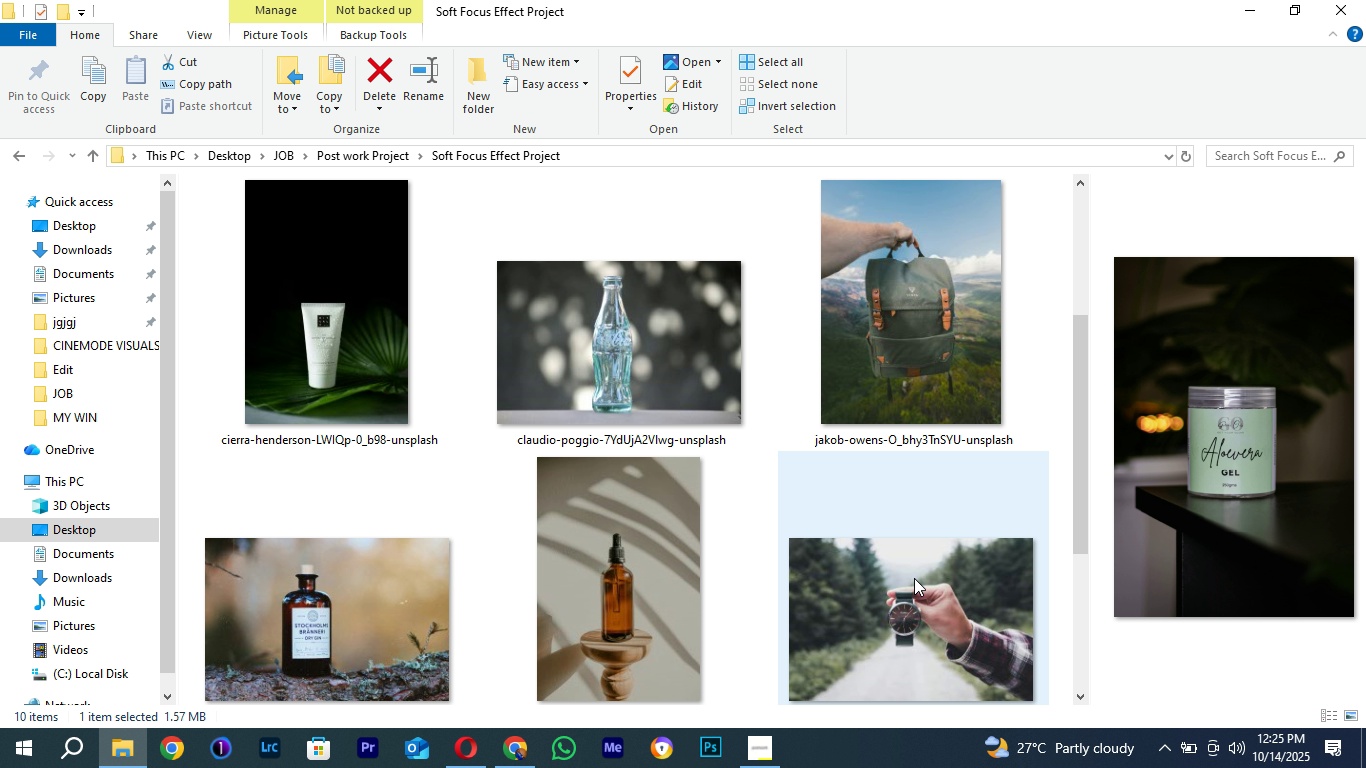 
scroll: coordinate [914, 578], scroll_direction: up, amount: 3.0
 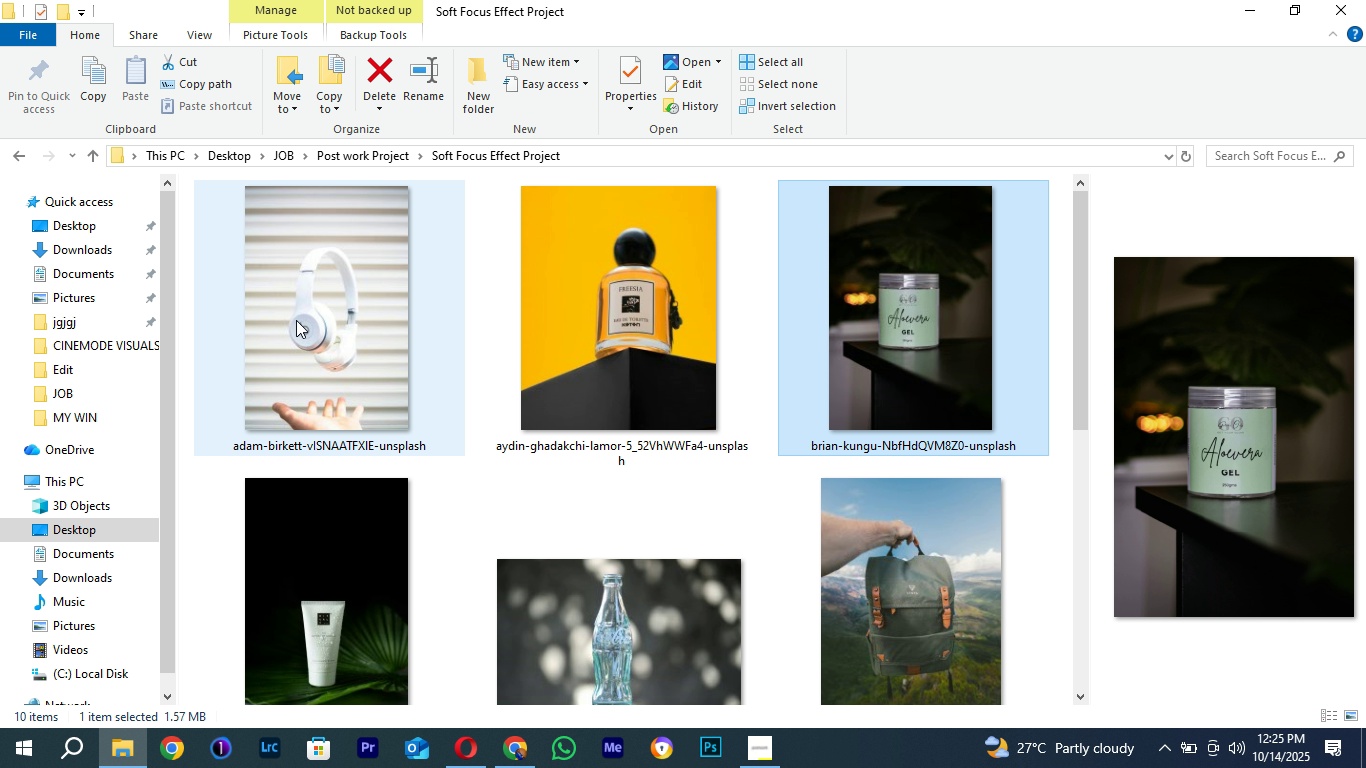 
hold_key(key=ControlLeft, duration=0.51)
left_click([297, 314])
 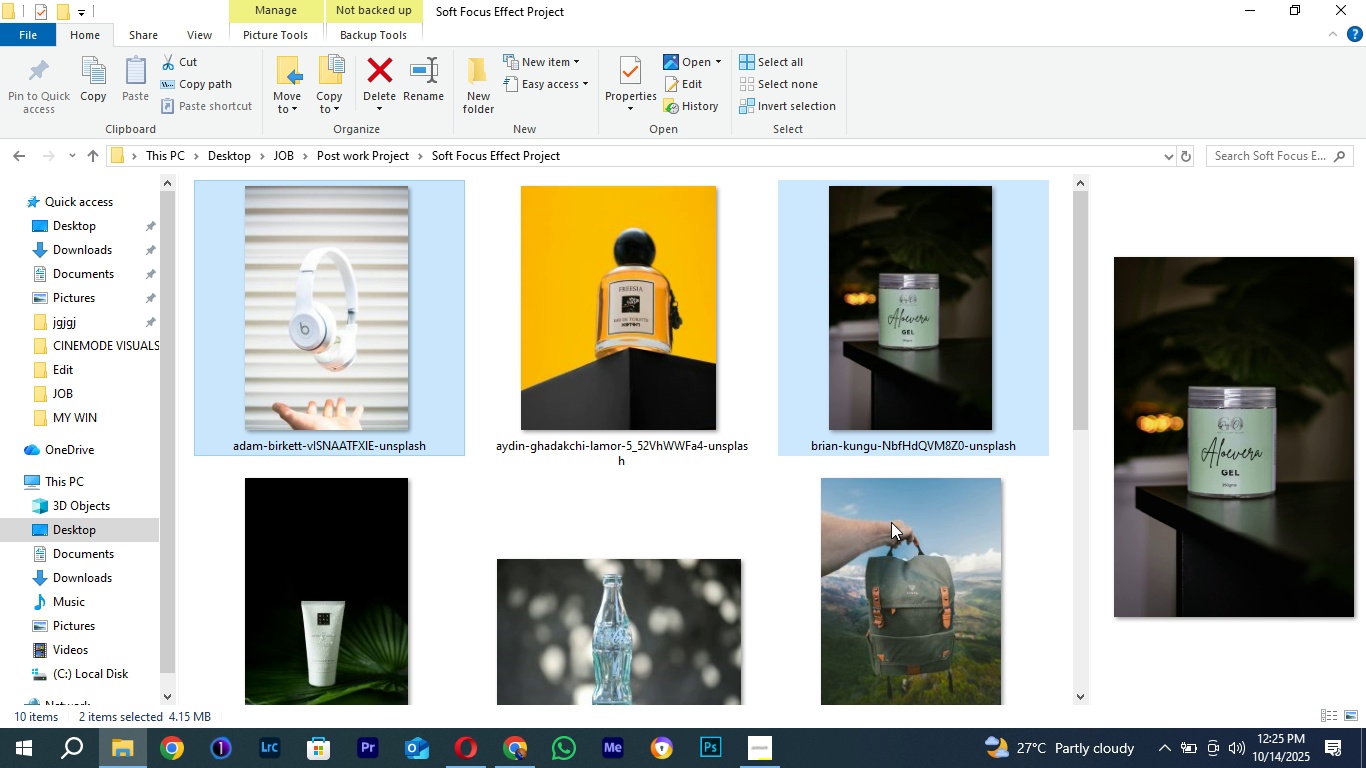 
scroll: coordinate [921, 585], scroll_direction: down, amount: 6.0
 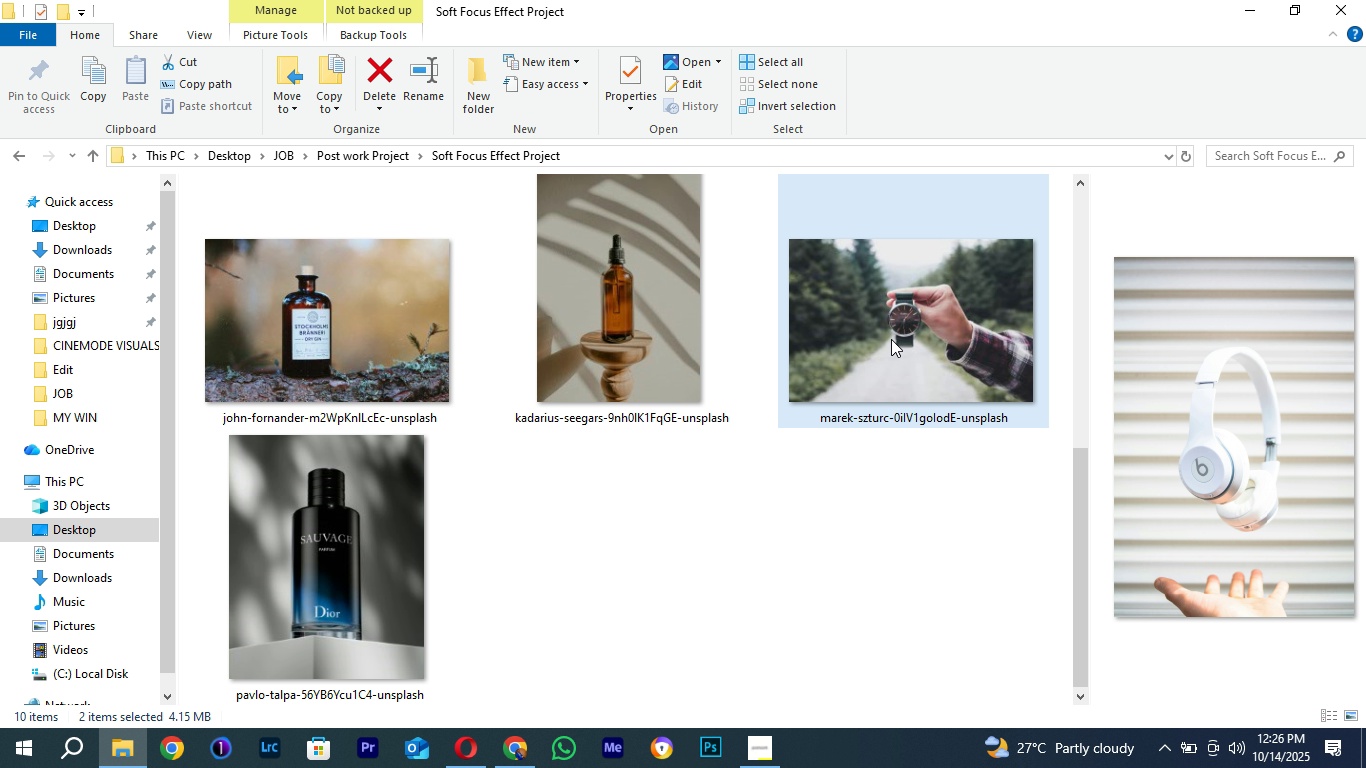 
hold_key(key=ControlLeft, duration=0.36)
left_click([891, 339])
 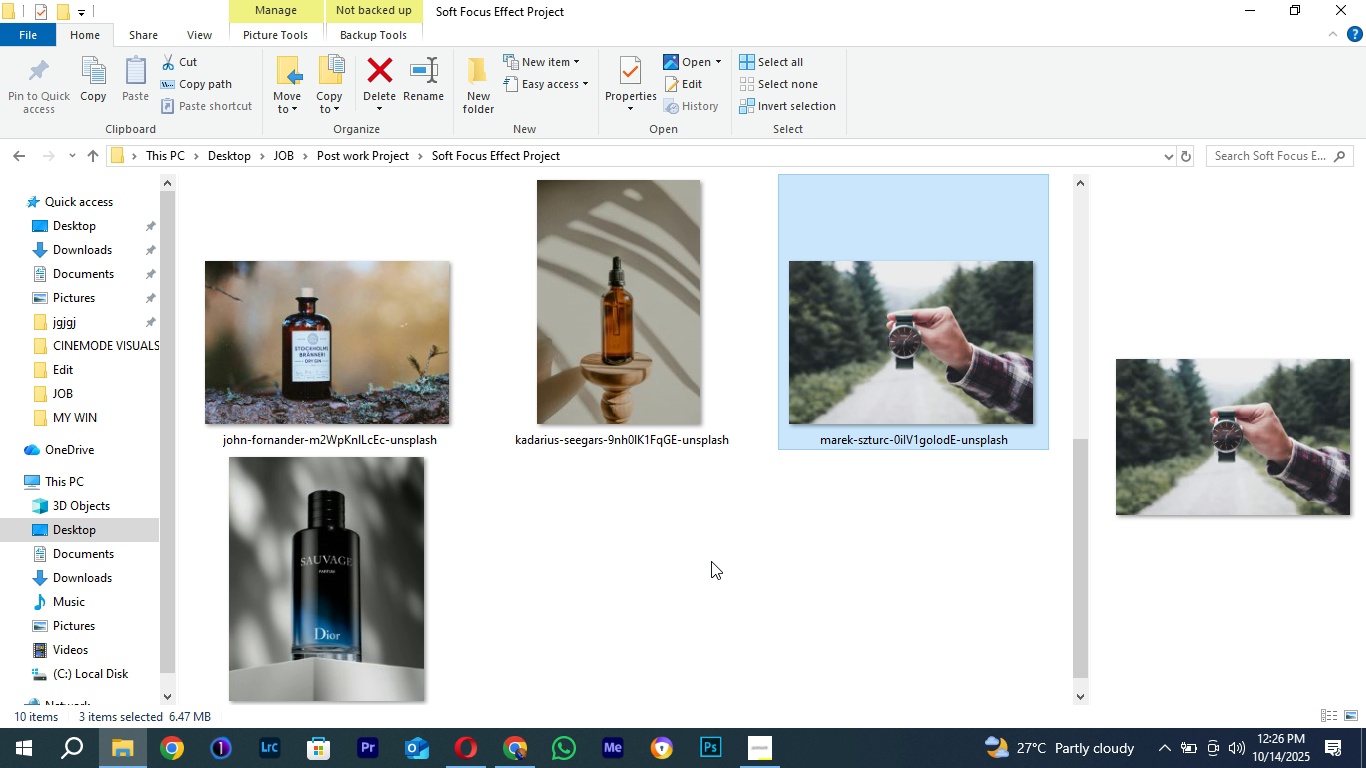 
right_click([705, 547])
 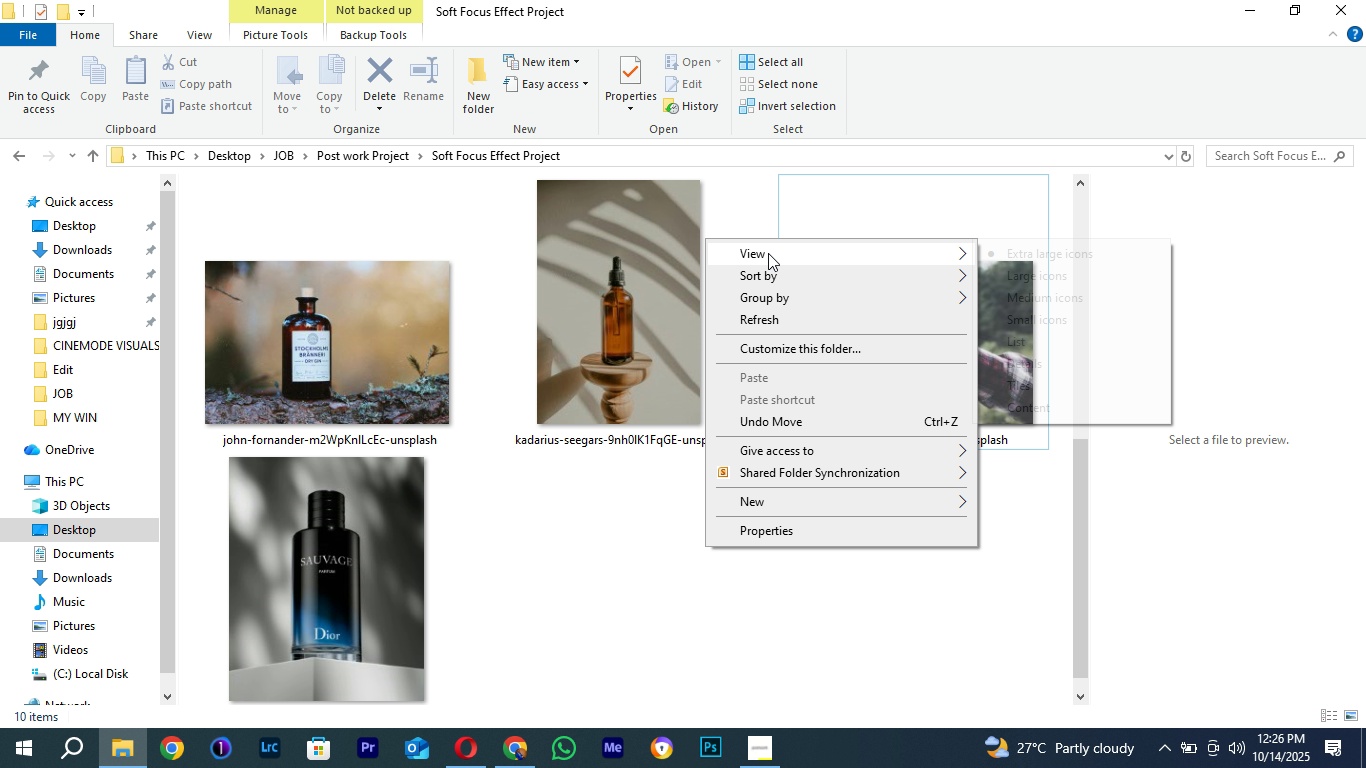 
left_click([768, 253])
 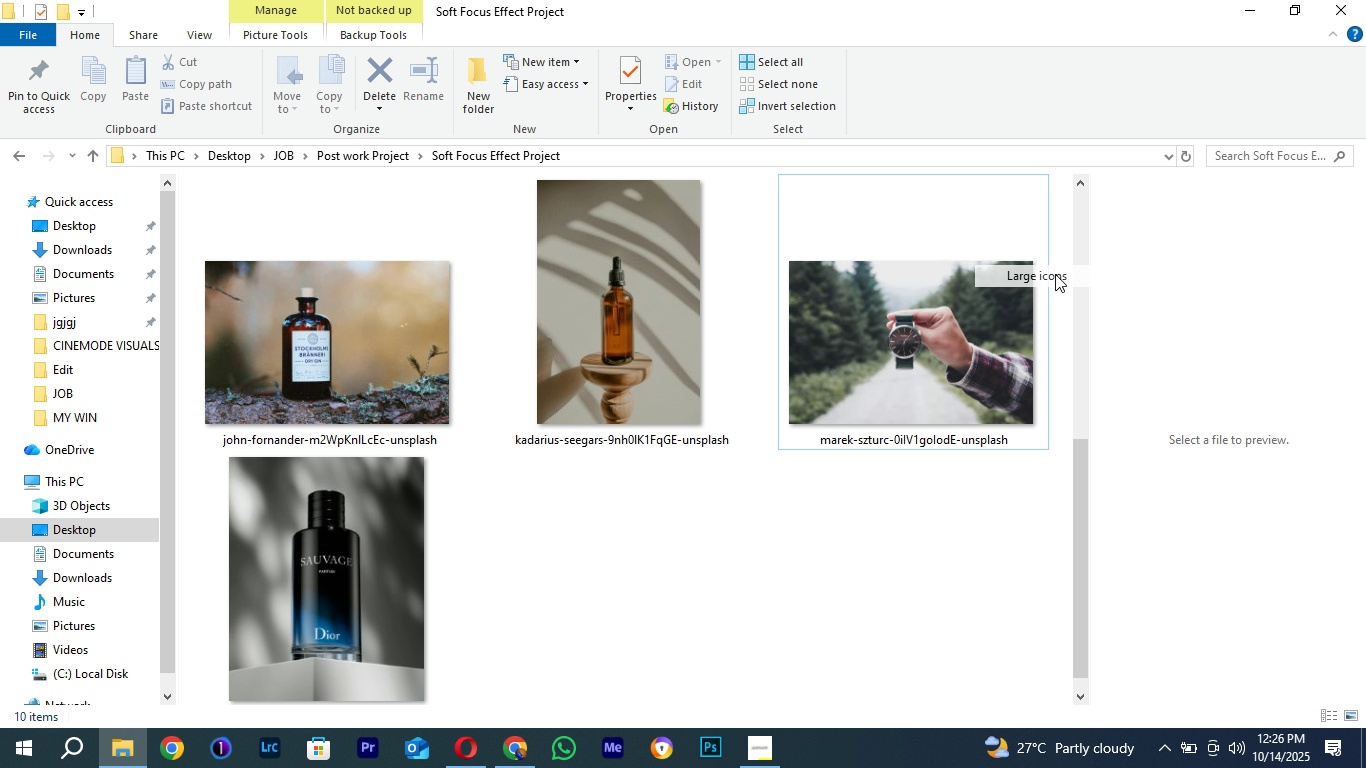 
left_click([1055, 274])
 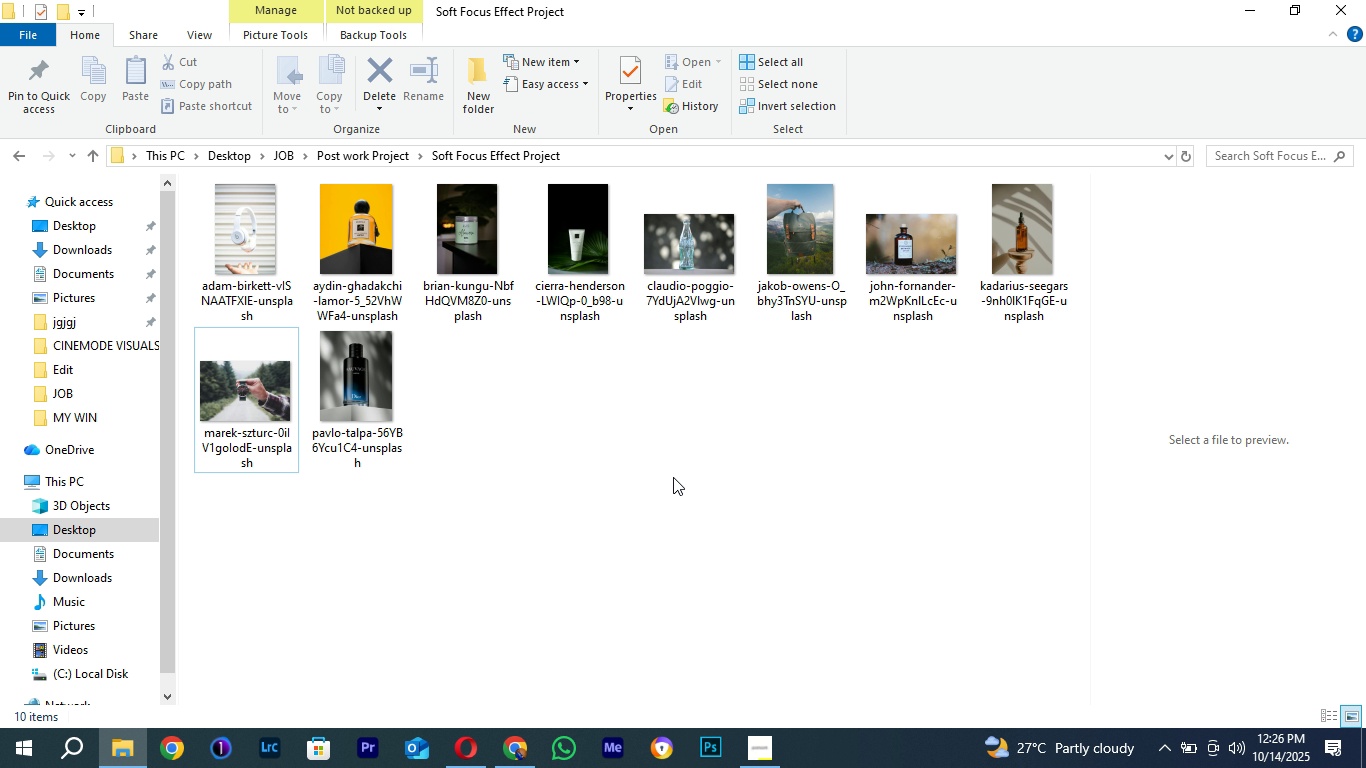 
scroll: coordinate [675, 478], scroll_direction: up, amount: 5.0
 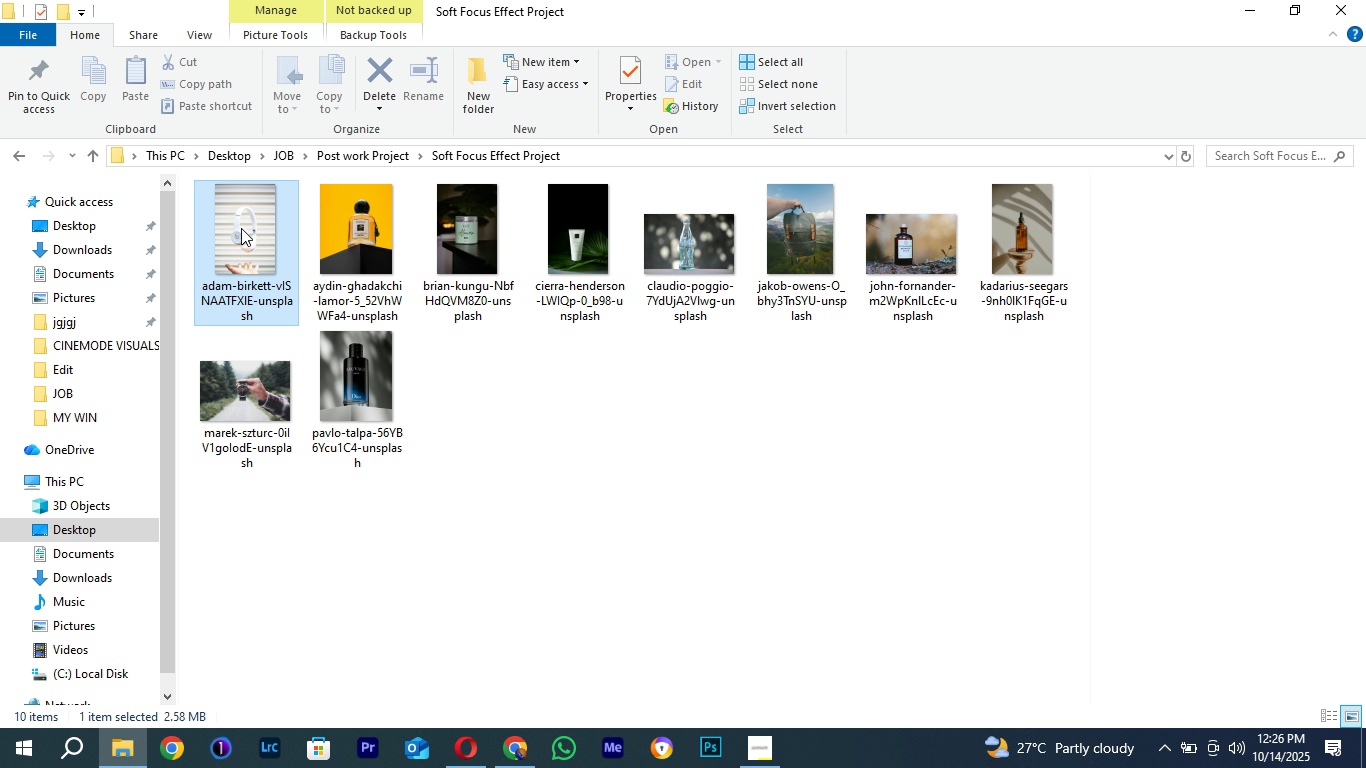 
left_click([241, 228])
 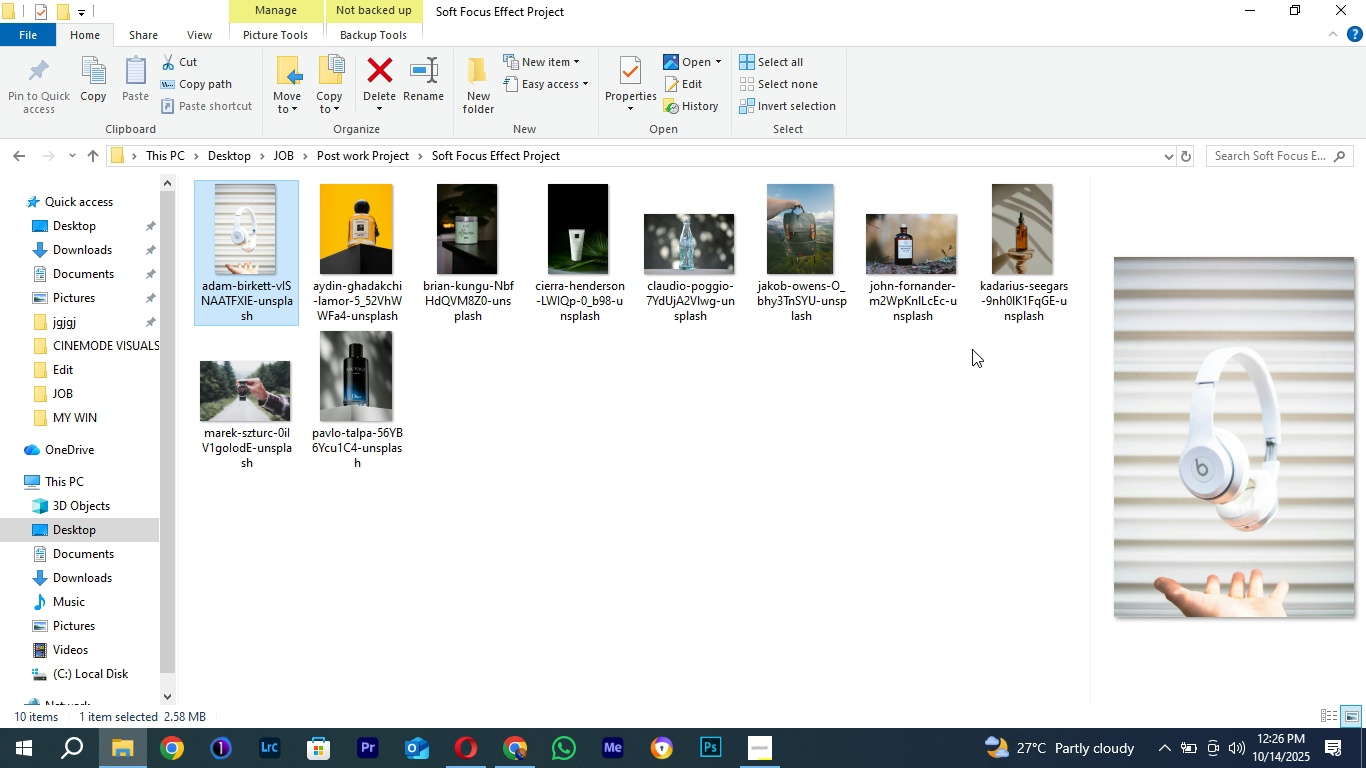 
hold_key(key=ControlLeft, duration=1.51)
 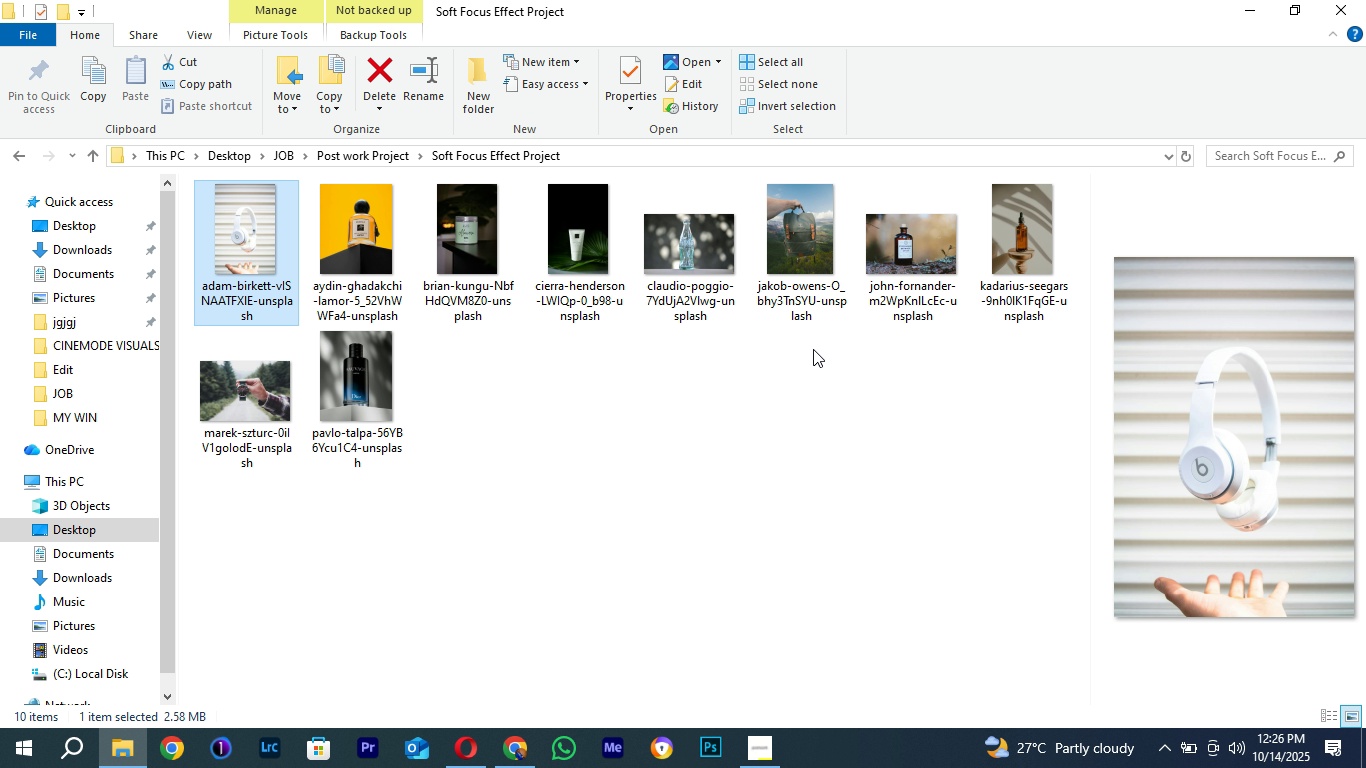 
hold_key(key=ControlLeft, duration=1.54)
 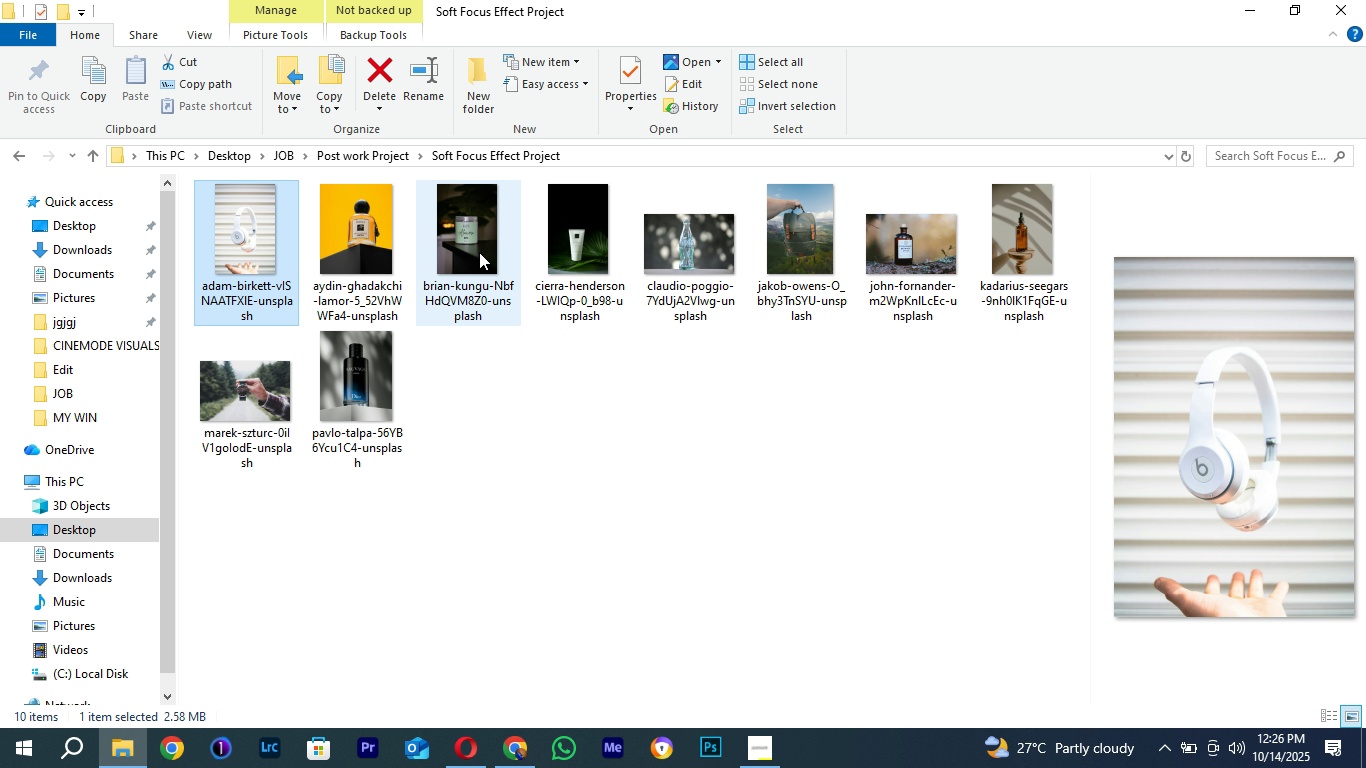 
hold_key(key=ControlLeft, duration=1.06)
left_click([477, 242])
 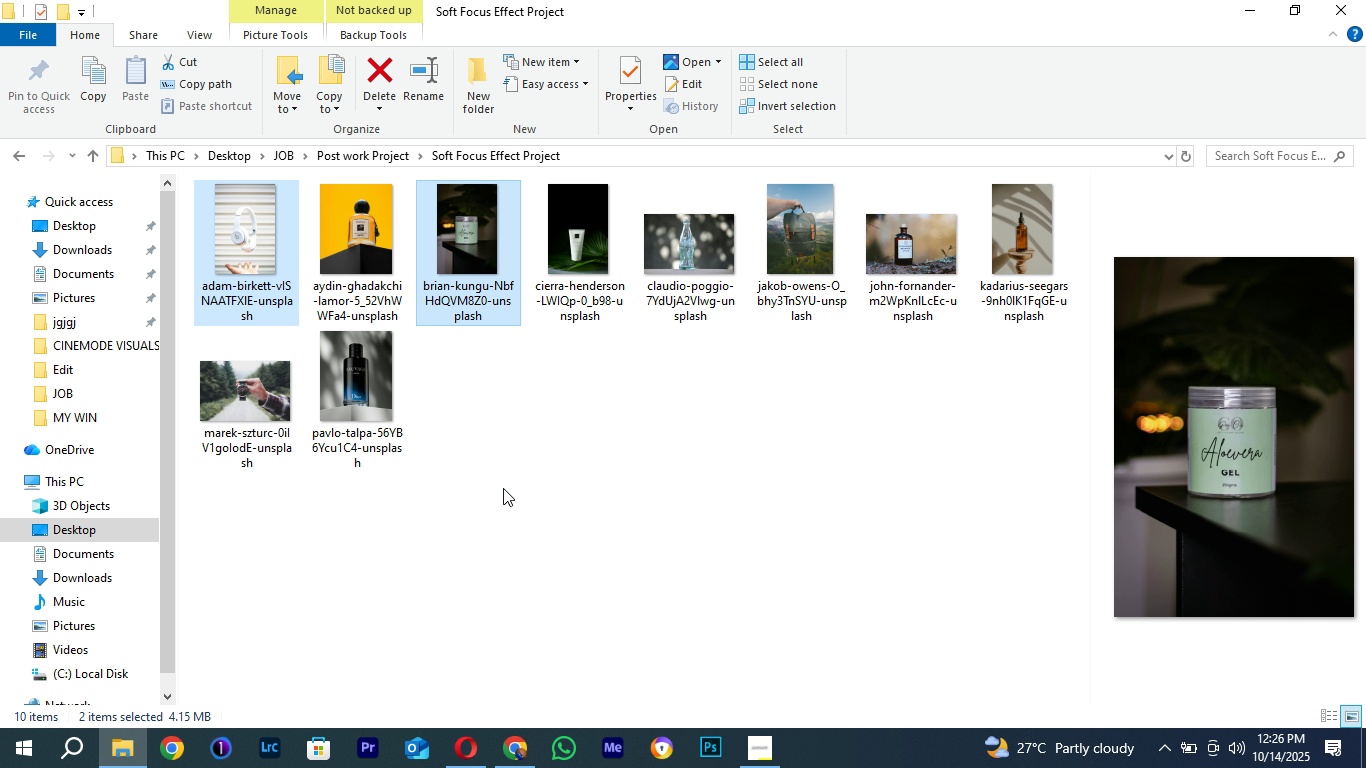 
hold_key(key=ControlLeft, duration=0.69)
left_click([260, 389])
 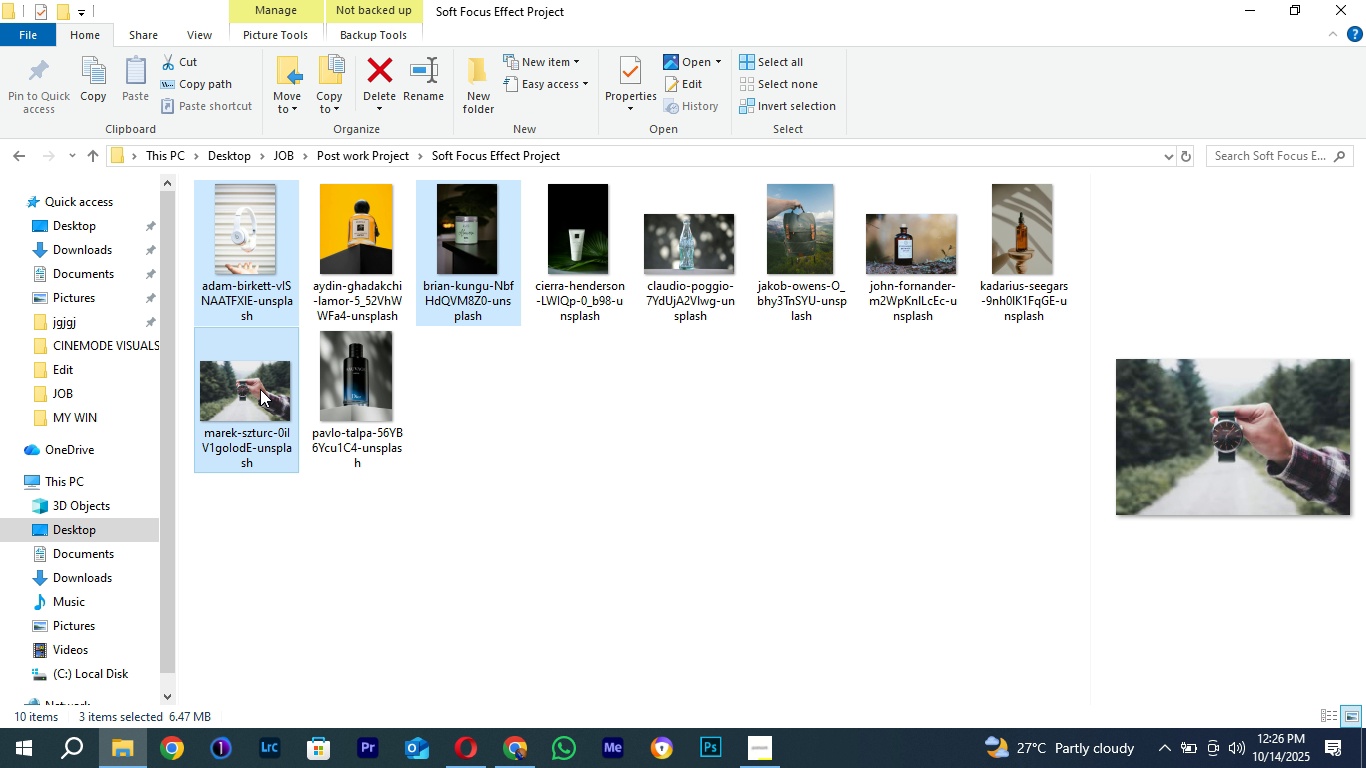 
key(Control+X)
 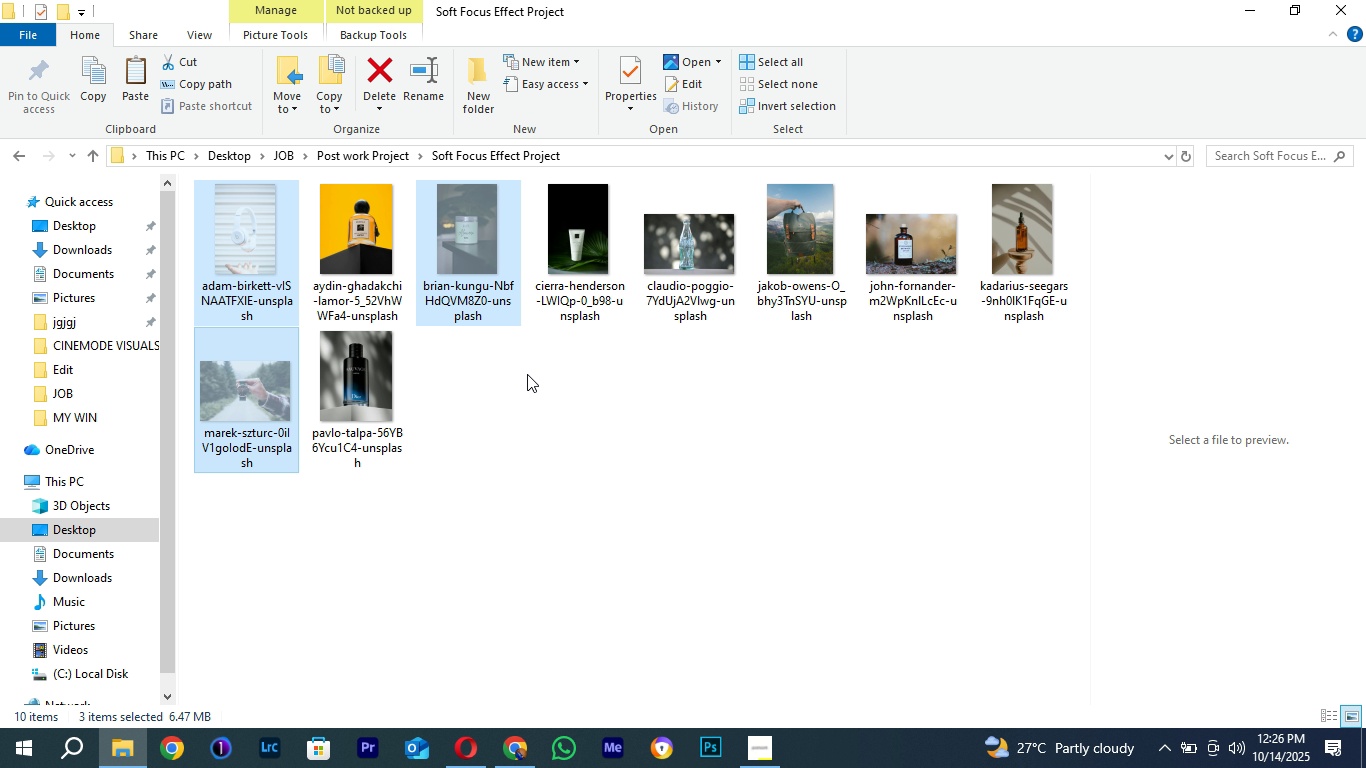 
right_click([527, 374])
 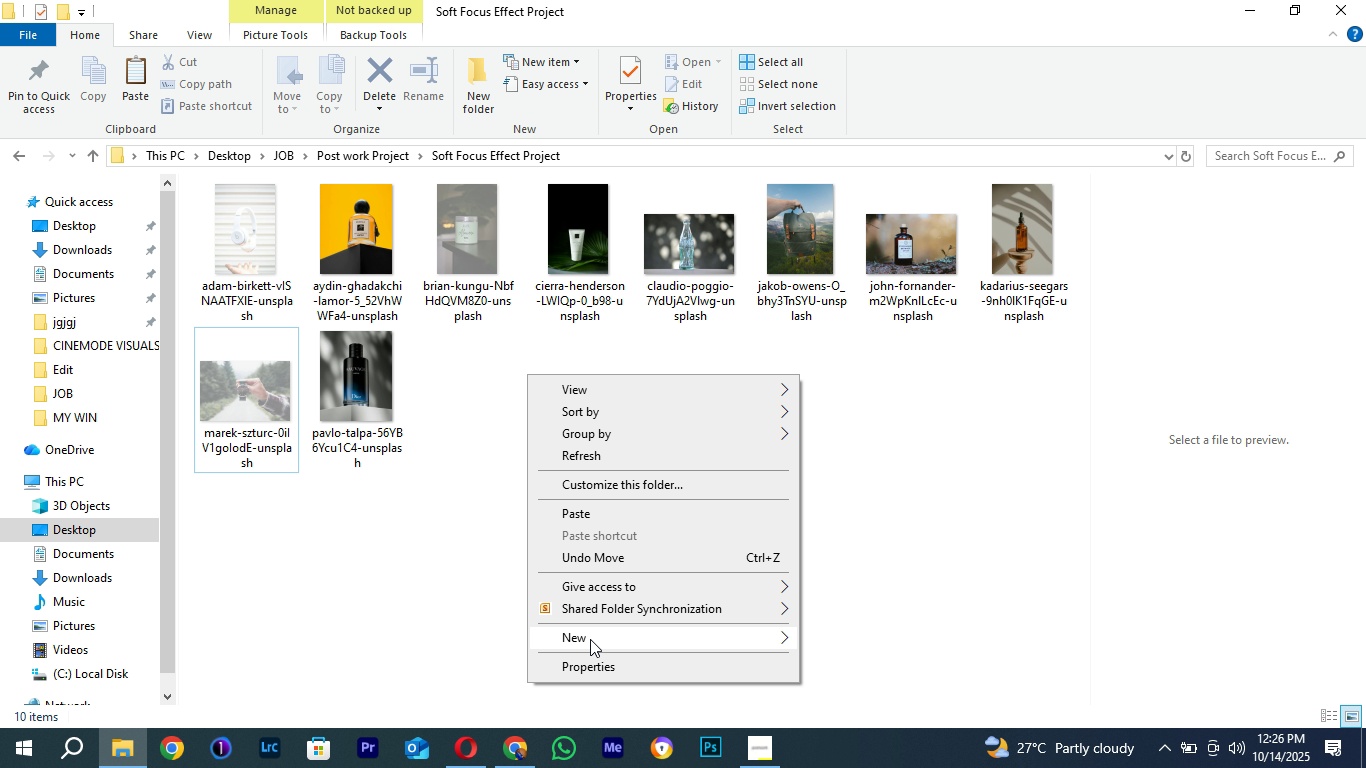 
left_click([590, 639])
 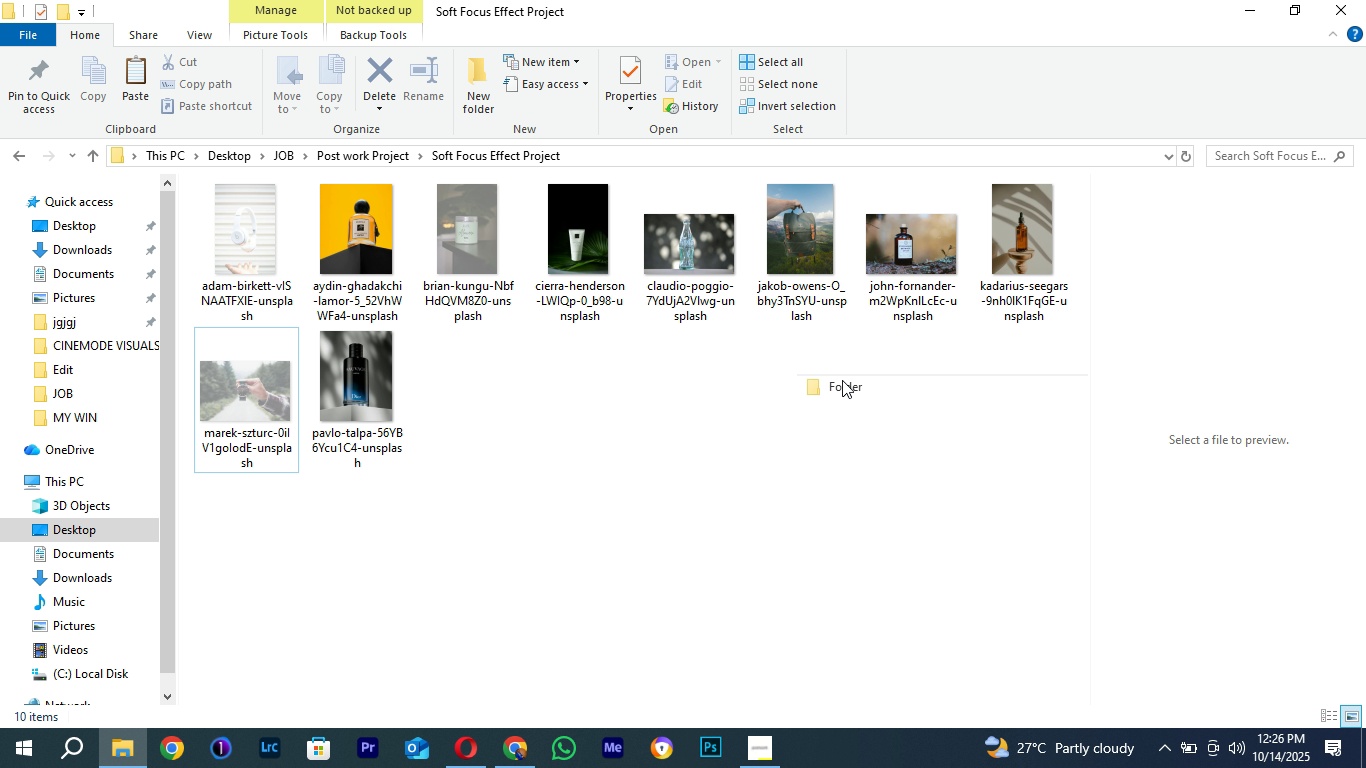 
left_click([842, 380])
 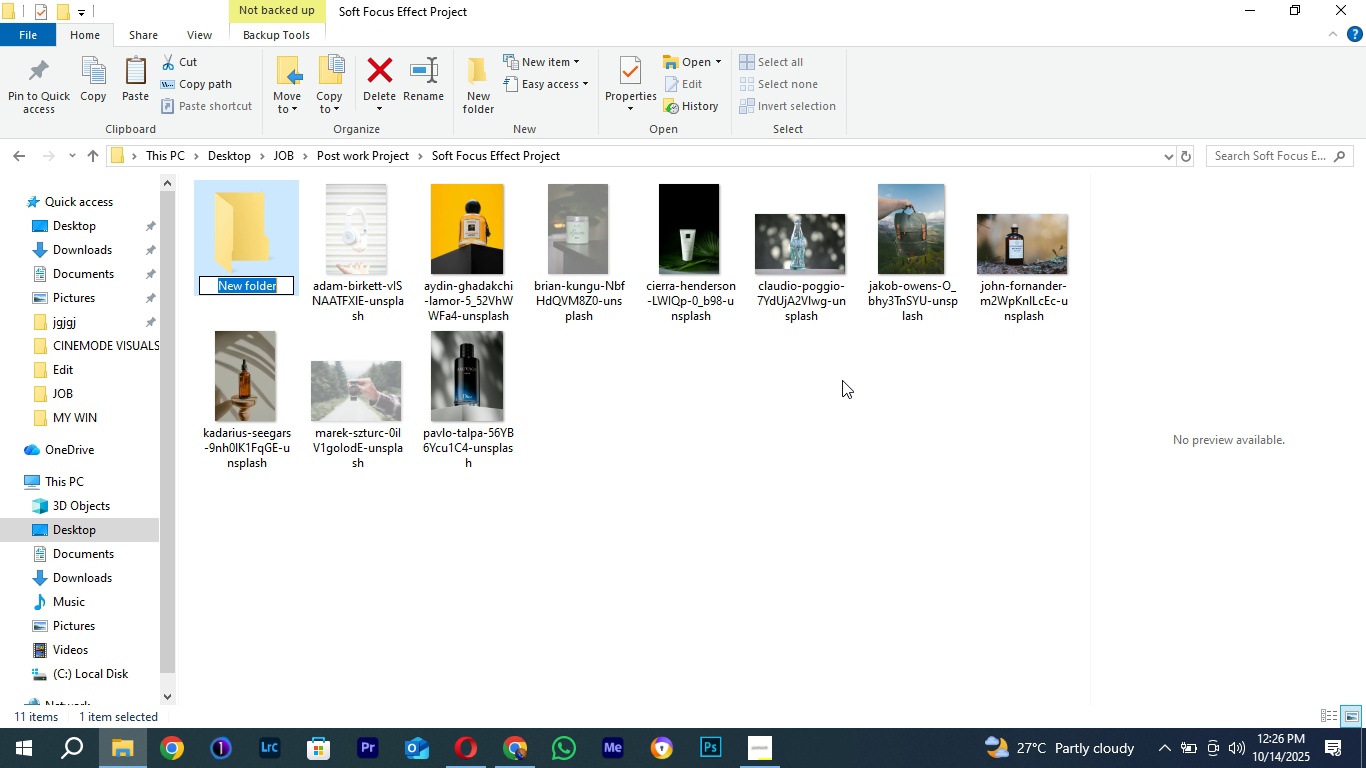 
type(Selected)
 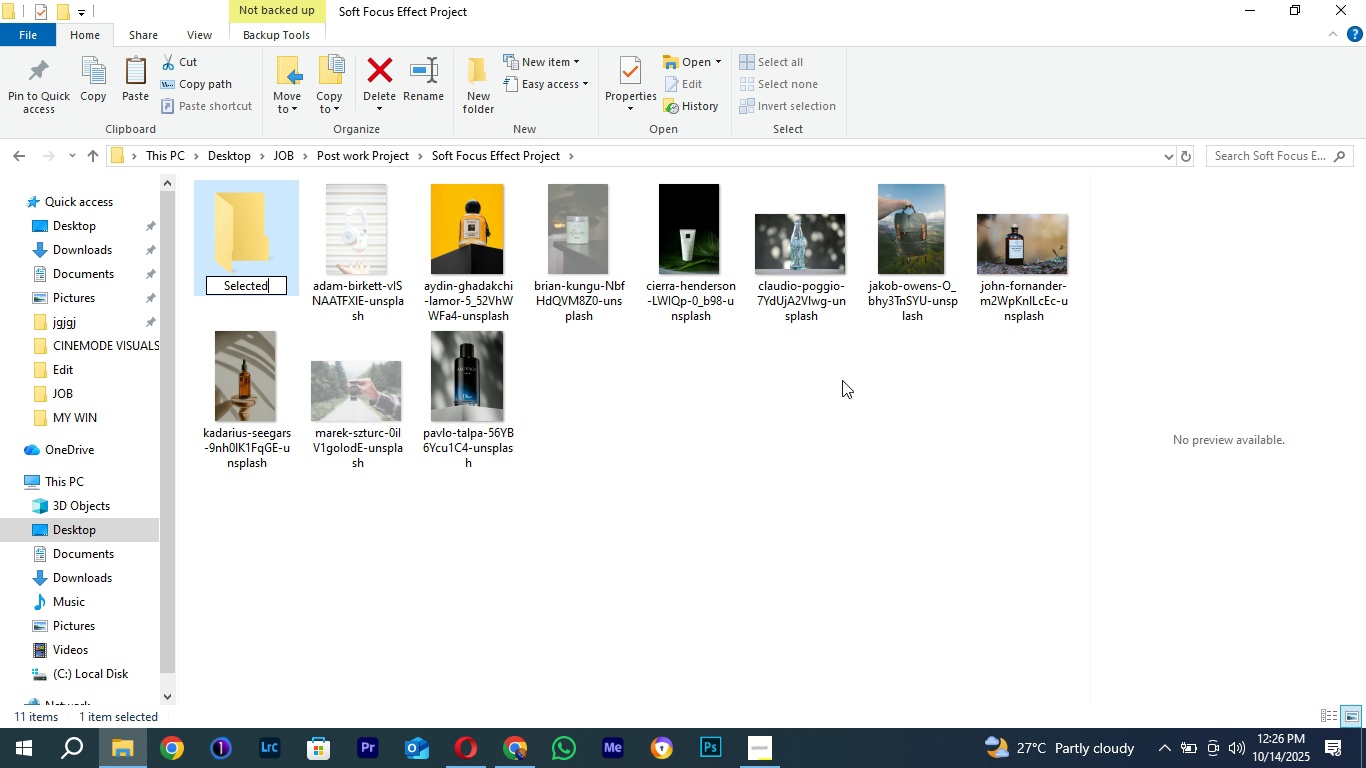 
key(Enter)
 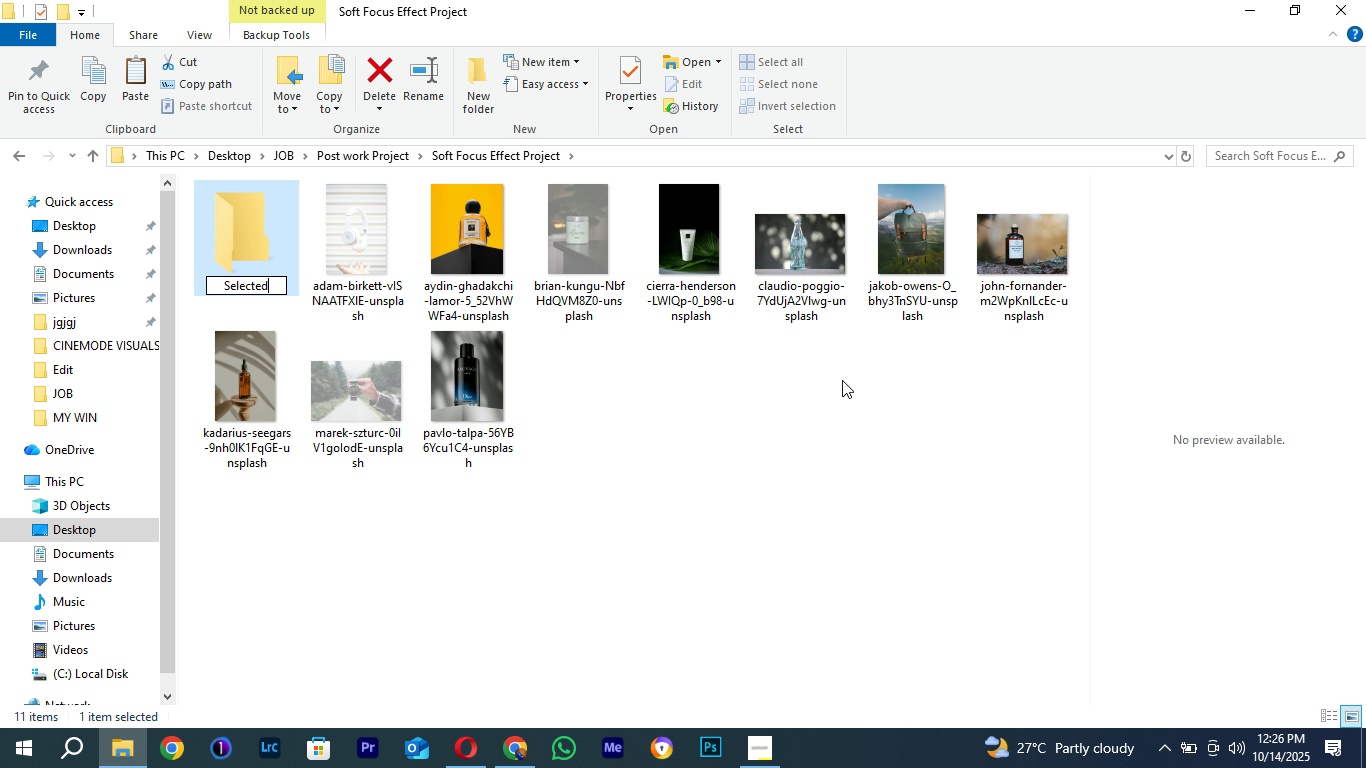 
key(Enter)
 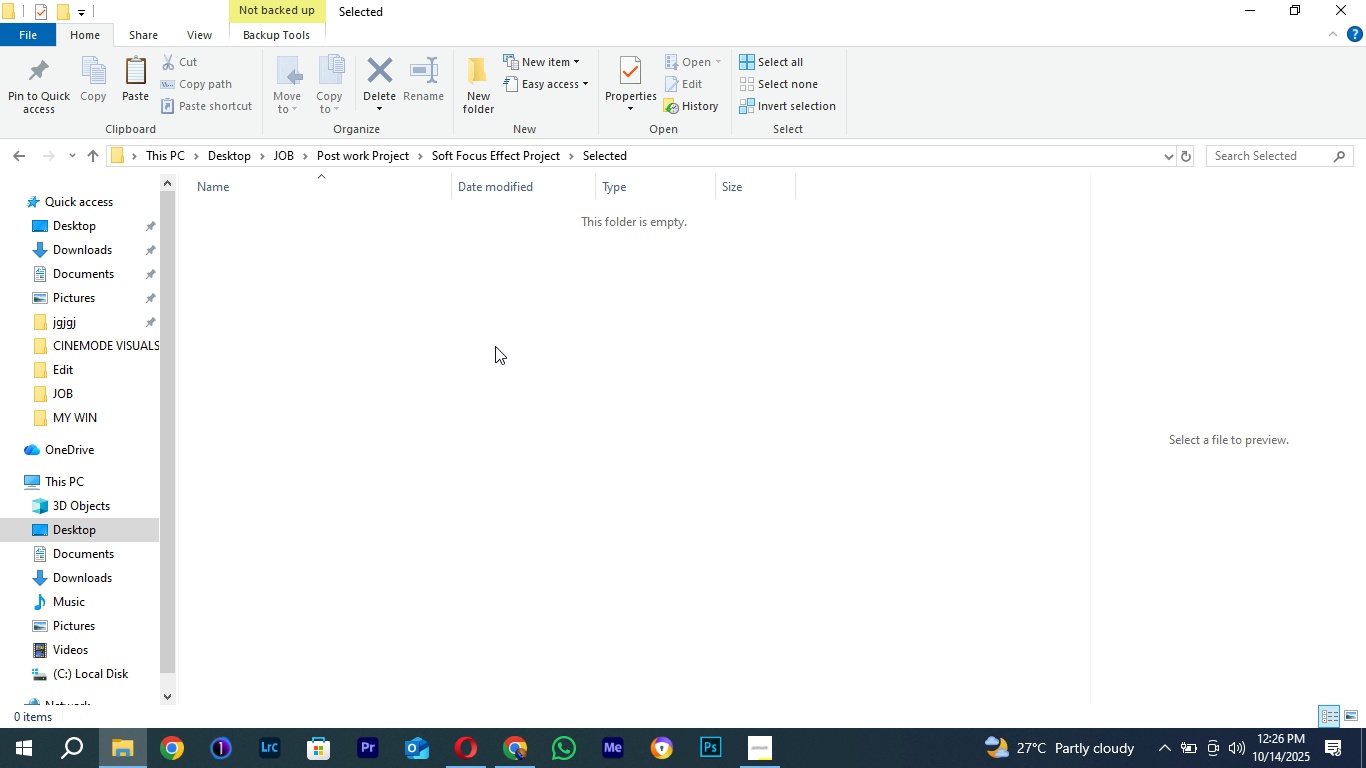 
right_click([456, 280])
 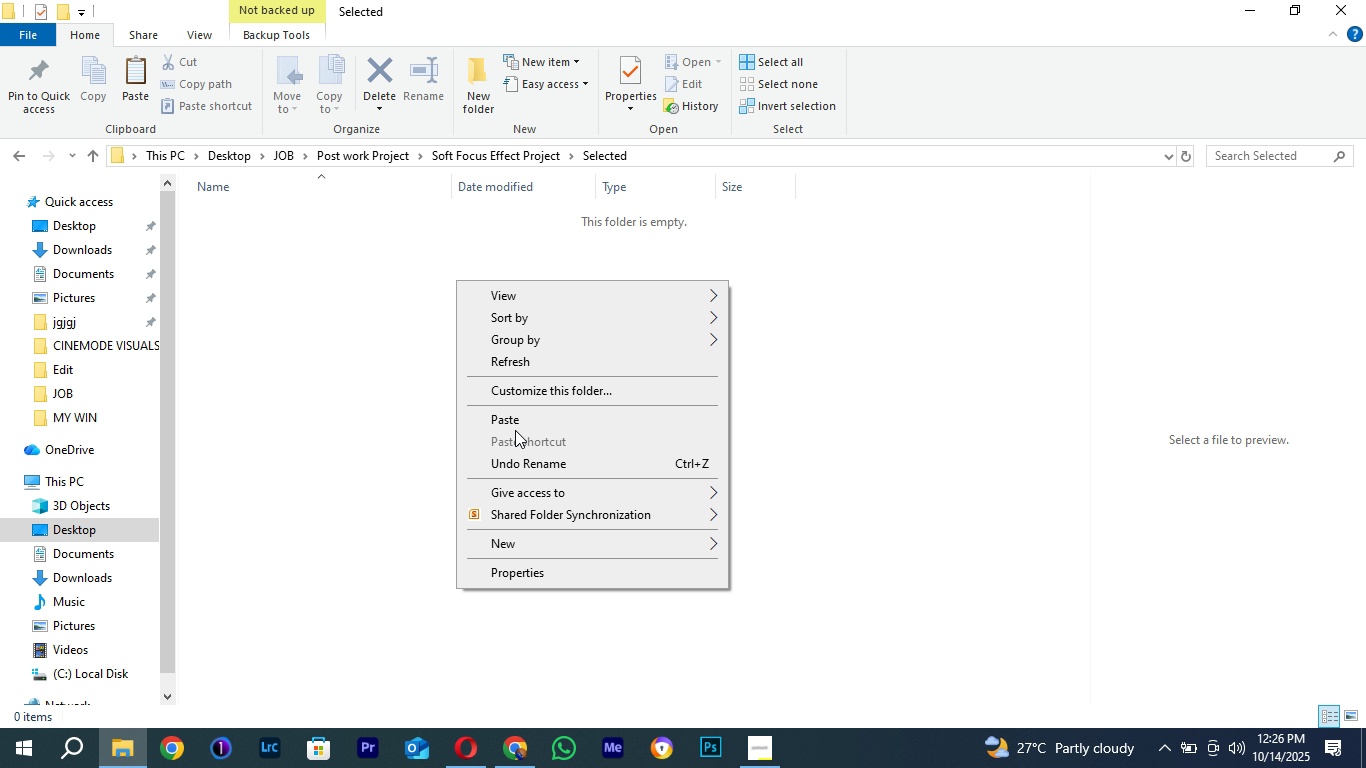 
left_click([515, 431])
 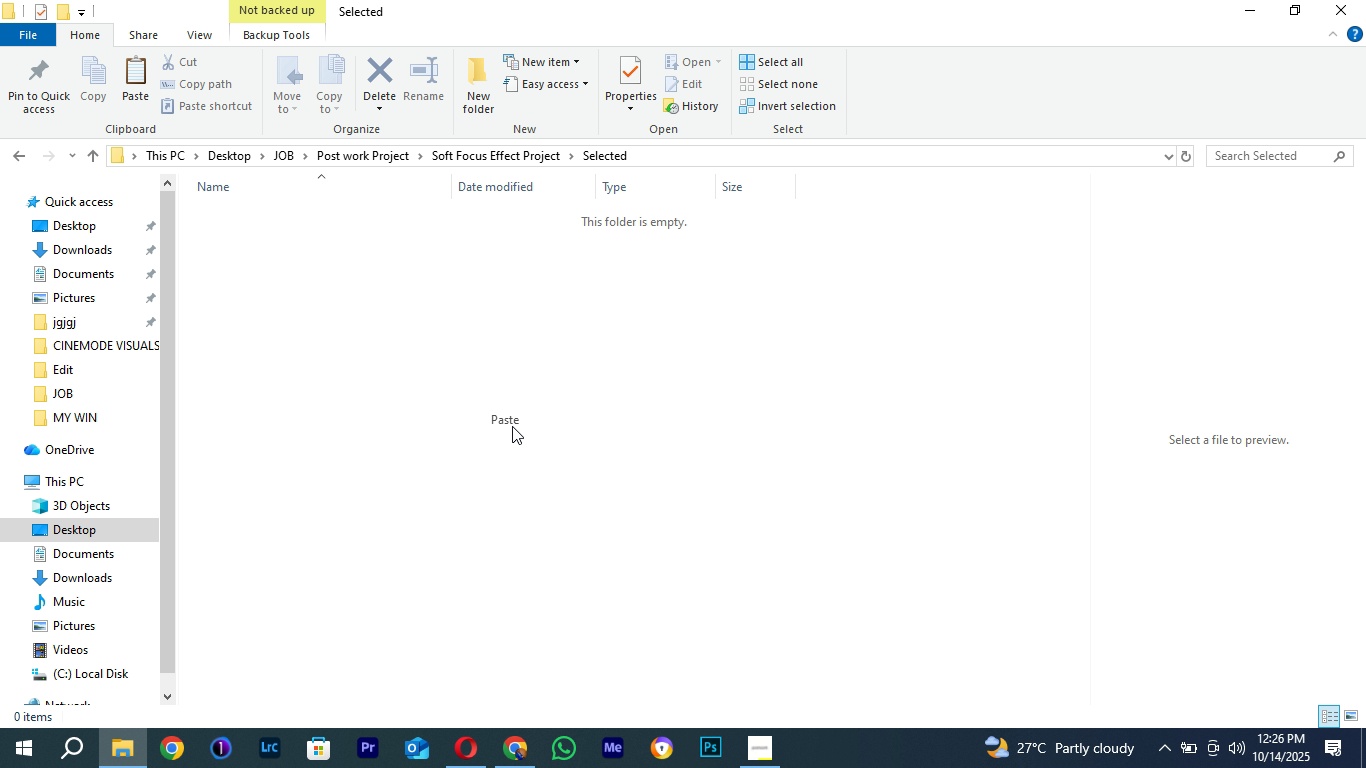 
left_click([512, 427])
 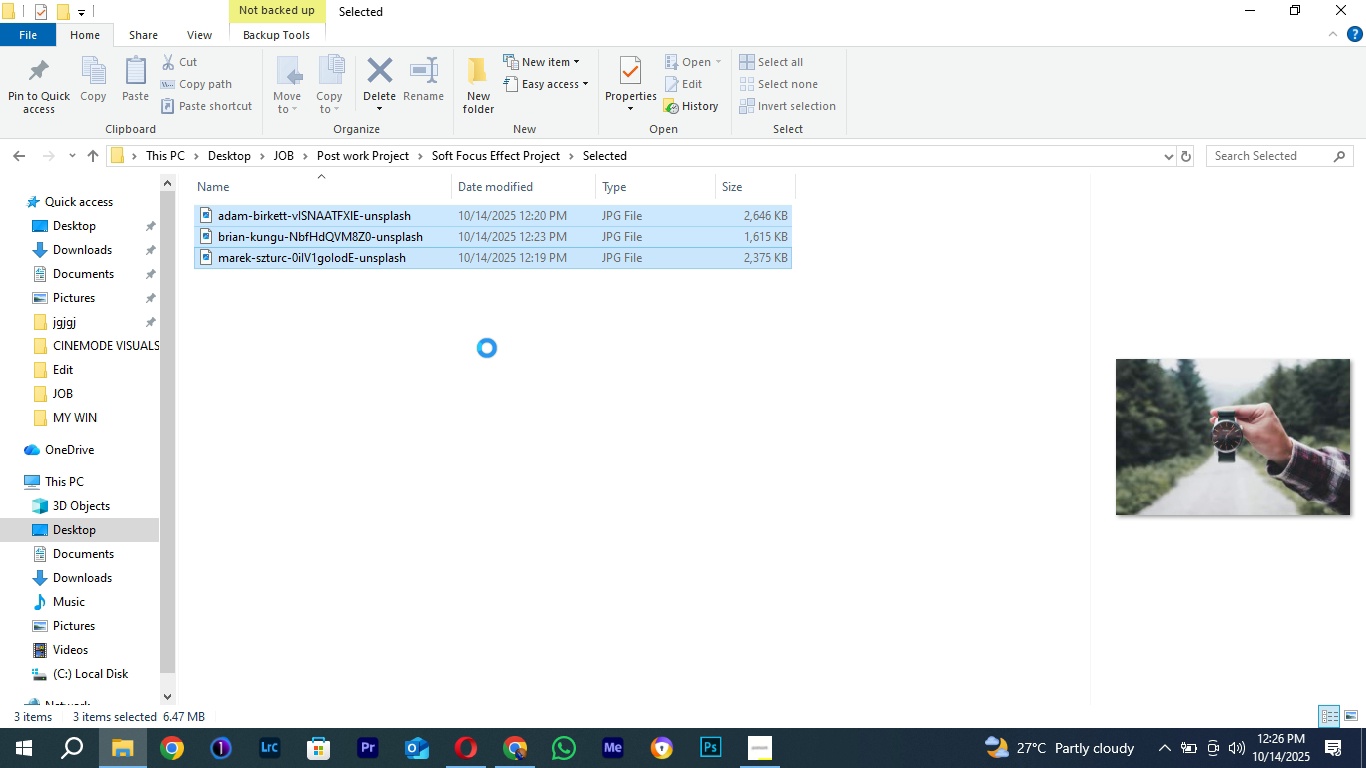 
right_click([485, 340])
 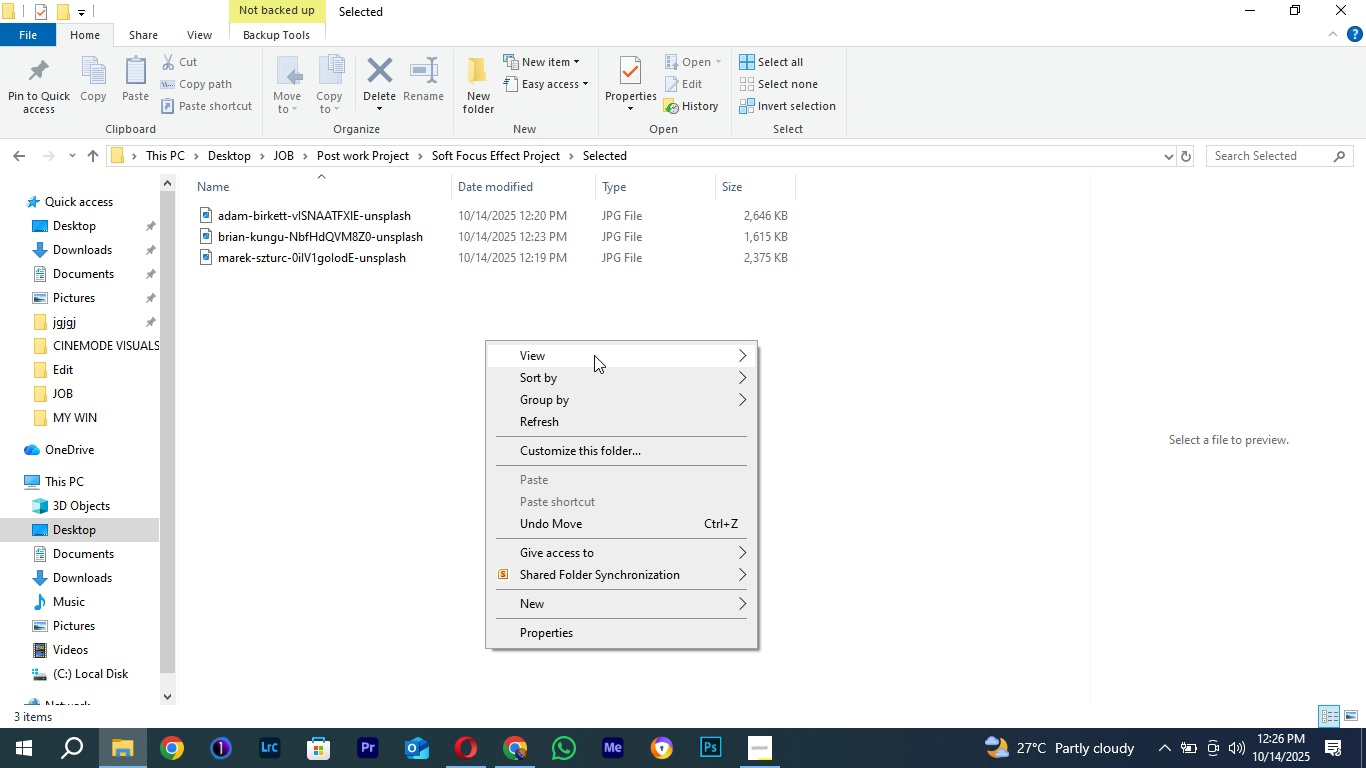 
left_click([594, 355])
 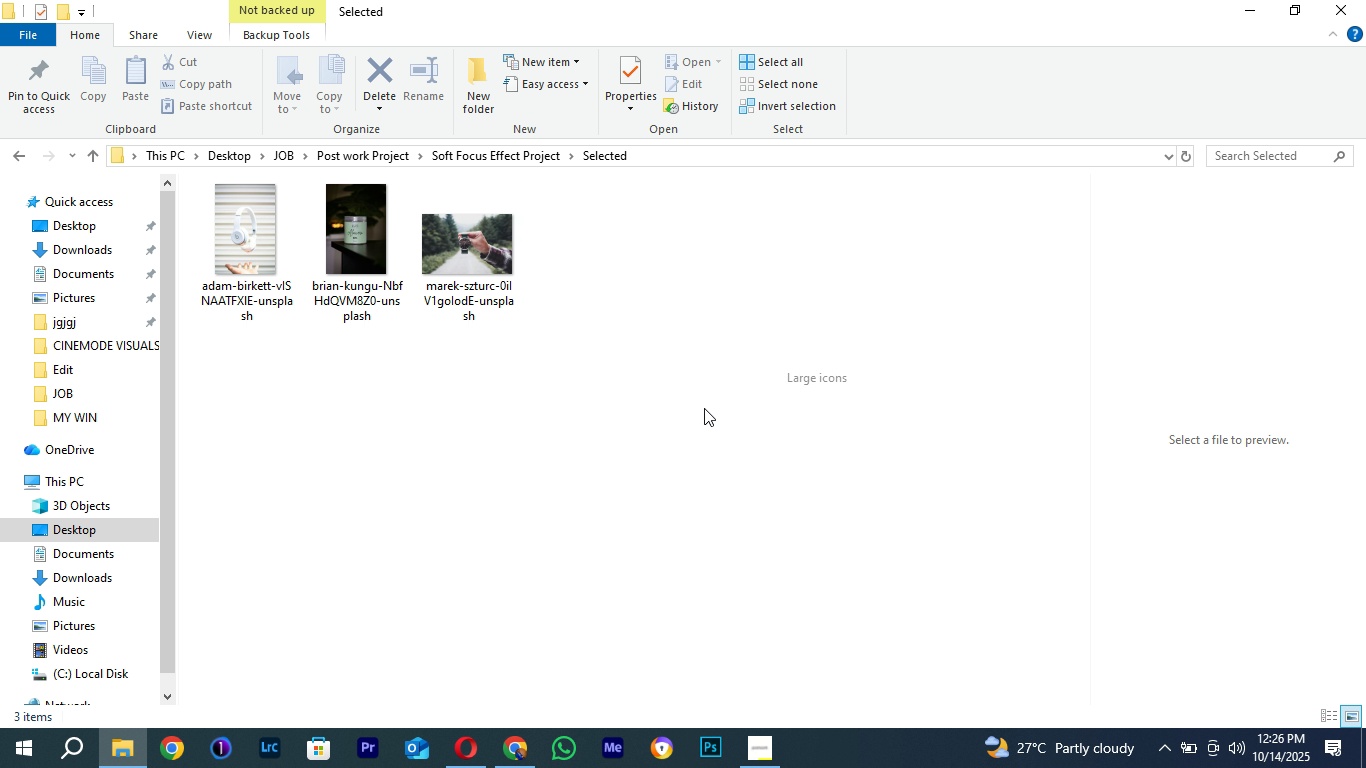 
double_click([686, 396])
 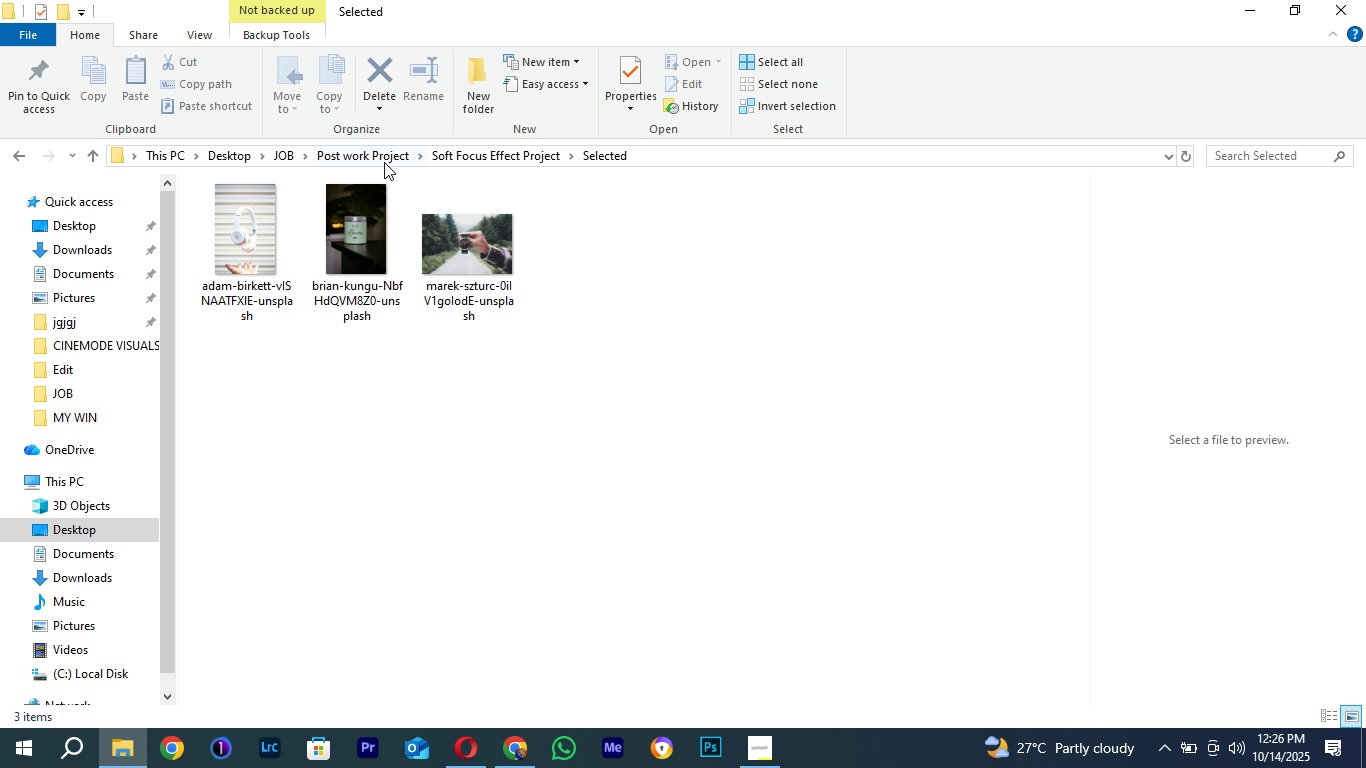 
left_click([384, 162])
 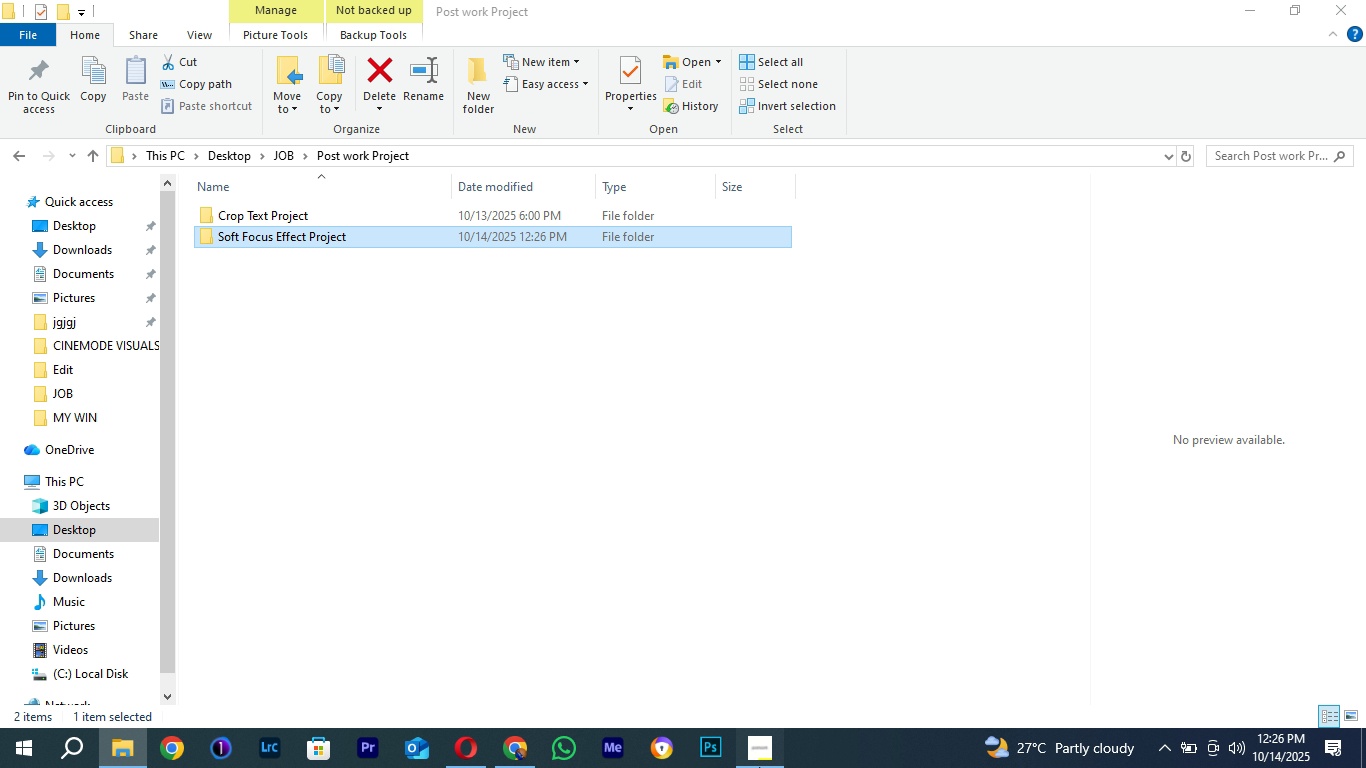 
left_click([759, 767])